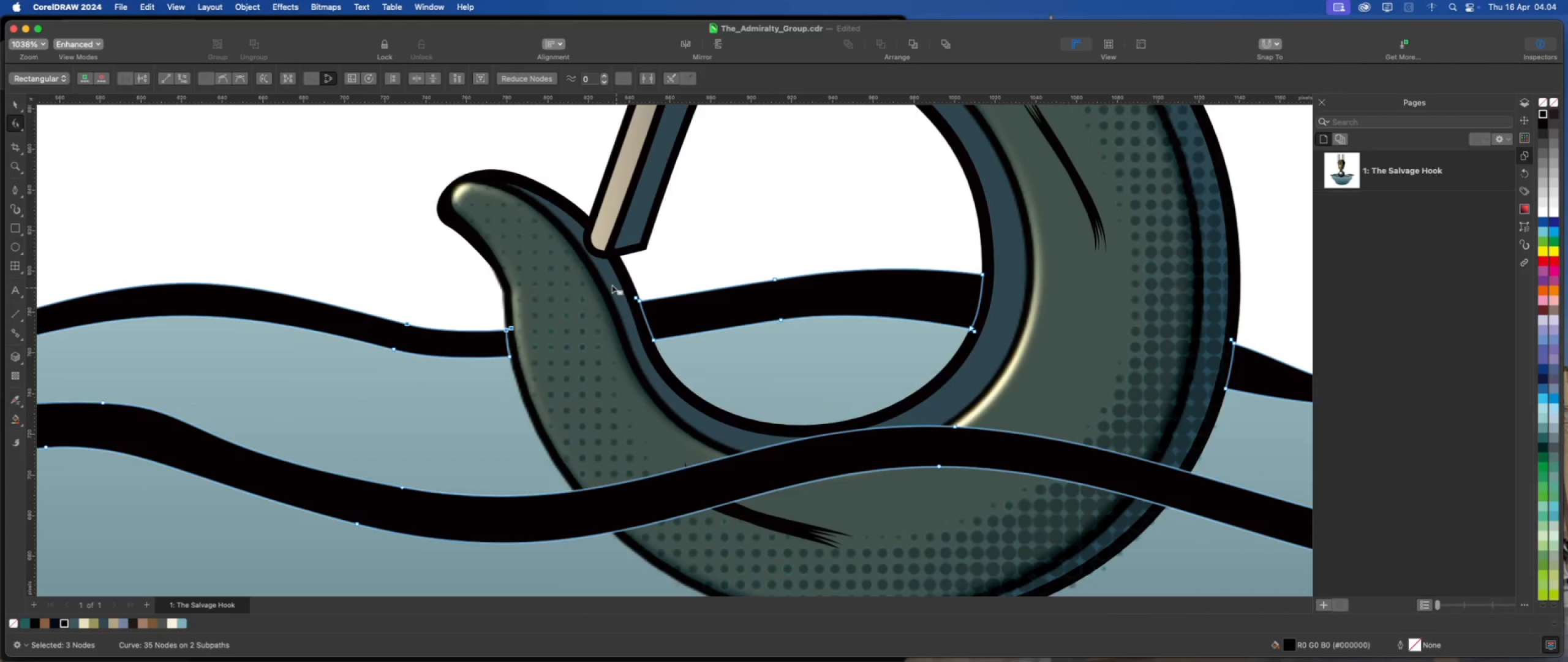 
left_click_drag(start_coordinate=[611, 282], to_coordinate=[791, 309])
 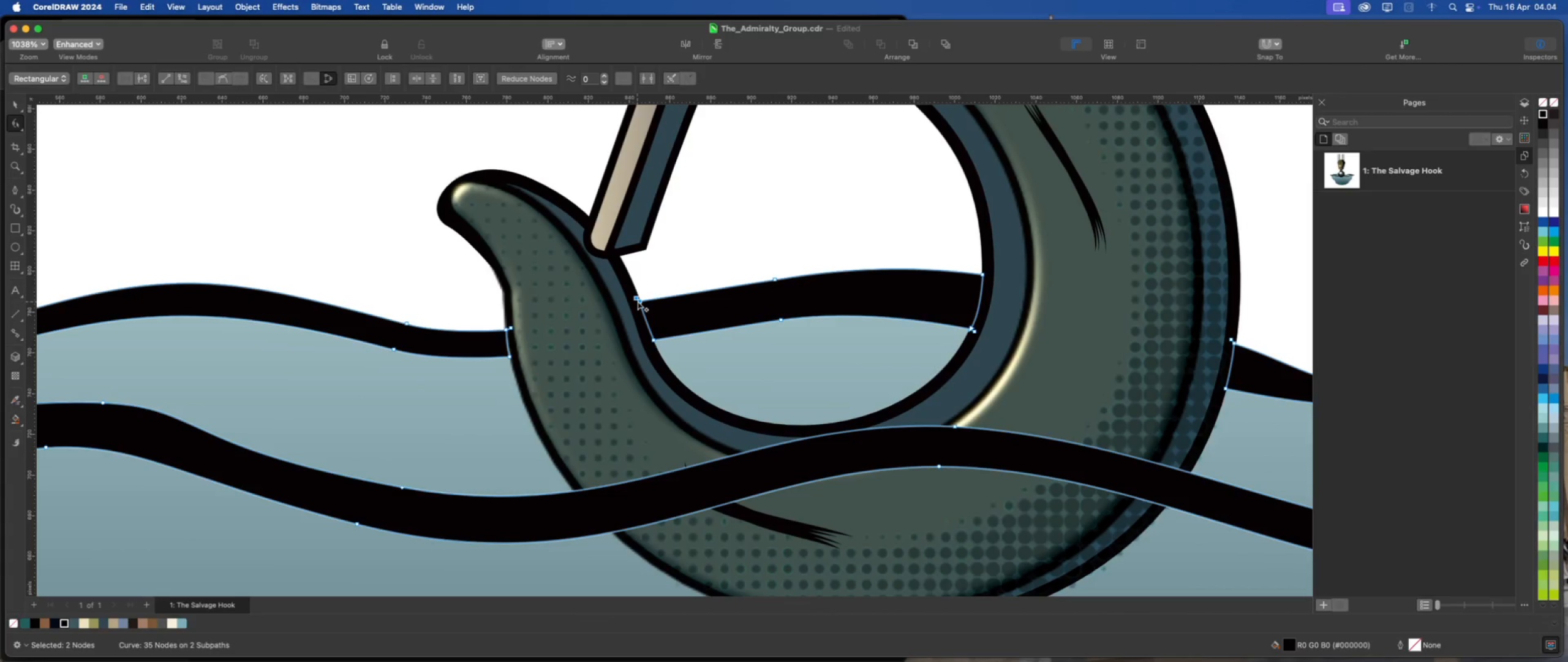 
left_click_drag(start_coordinate=[638, 302], to_coordinate=[638, 316])
 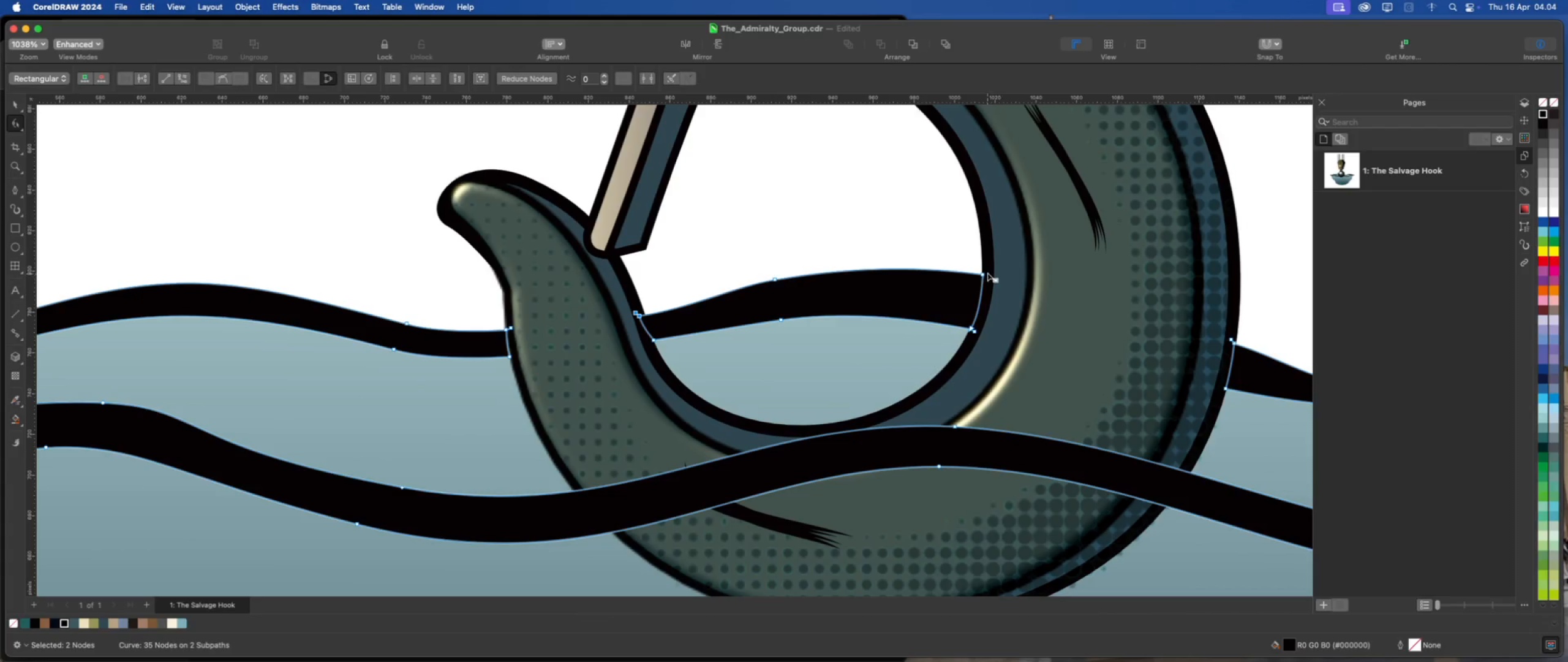 
left_click_drag(start_coordinate=[982, 273], to_coordinate=[984, 292])
 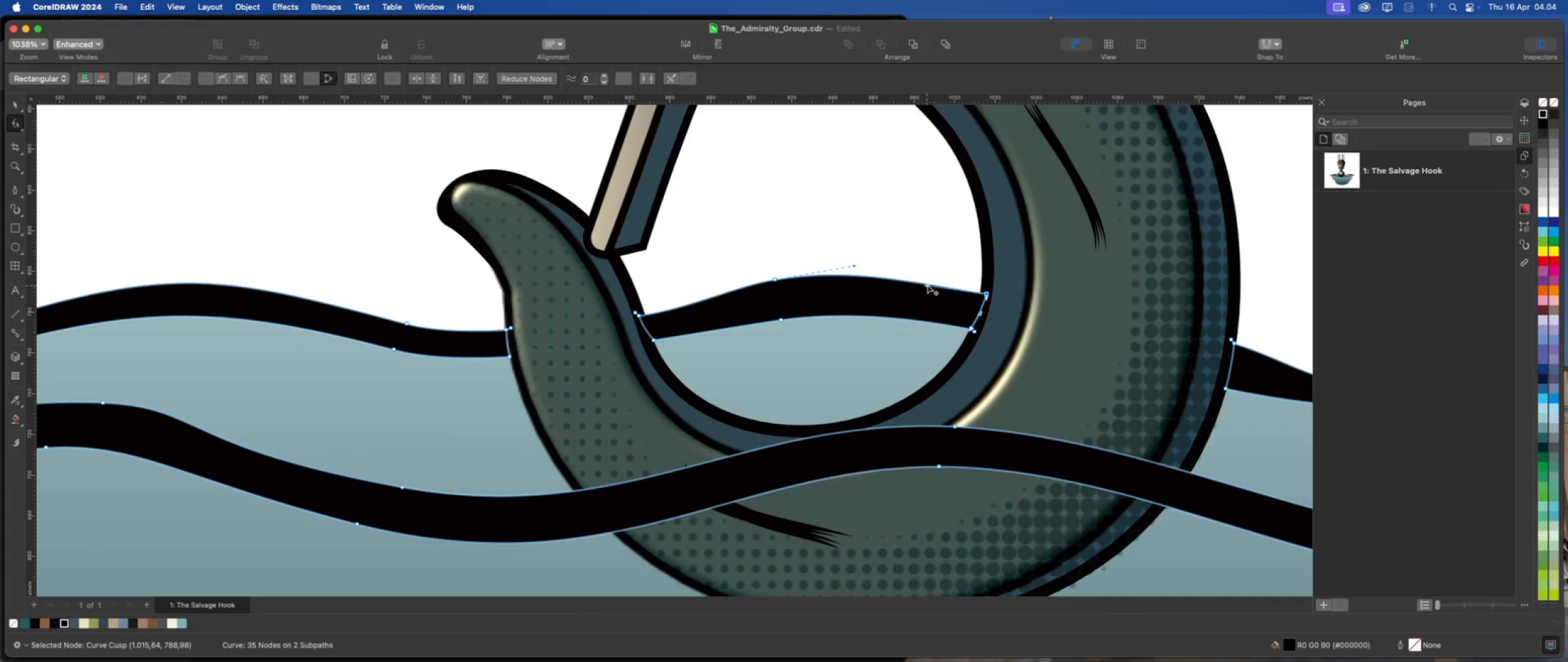 
left_click_drag(start_coordinate=[927, 285], to_coordinate=[918, 276])
 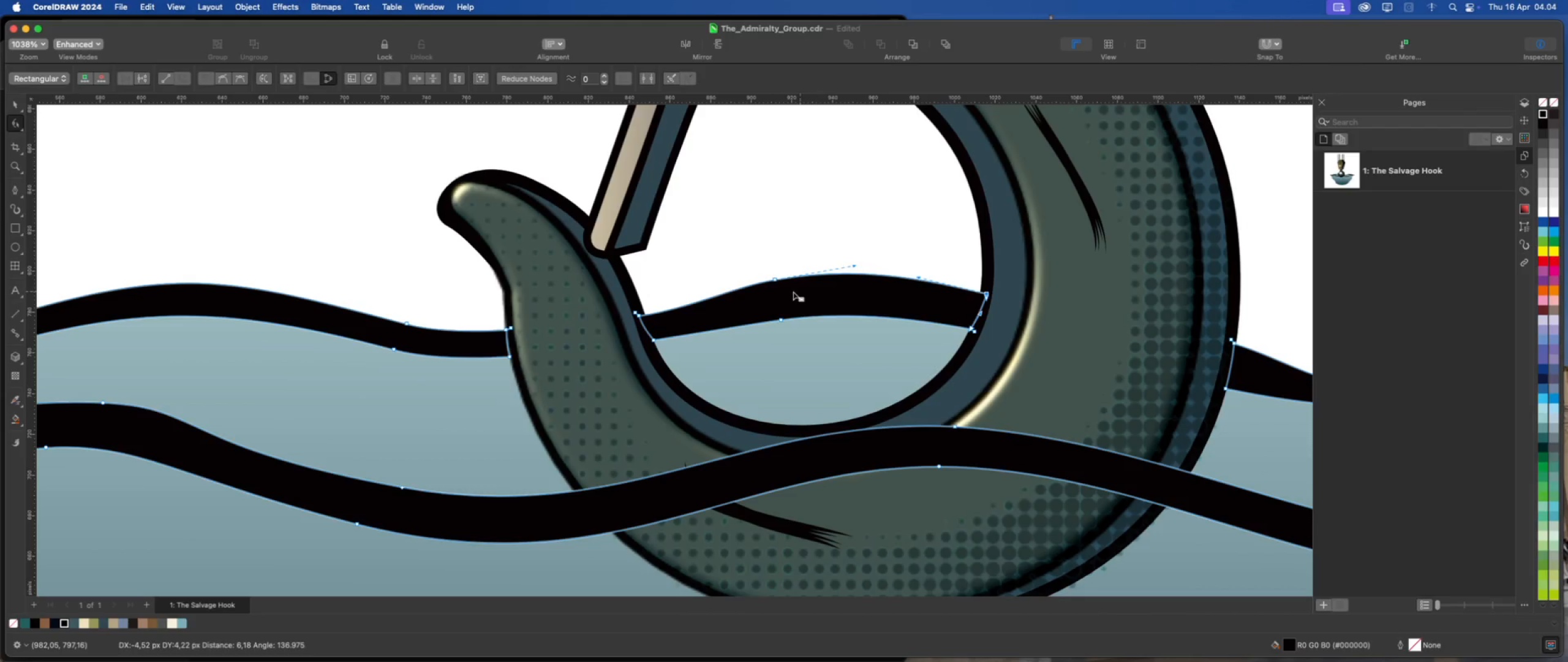 
scroll: coordinate [737, 306], scroll_direction: down, amount: 14.0
 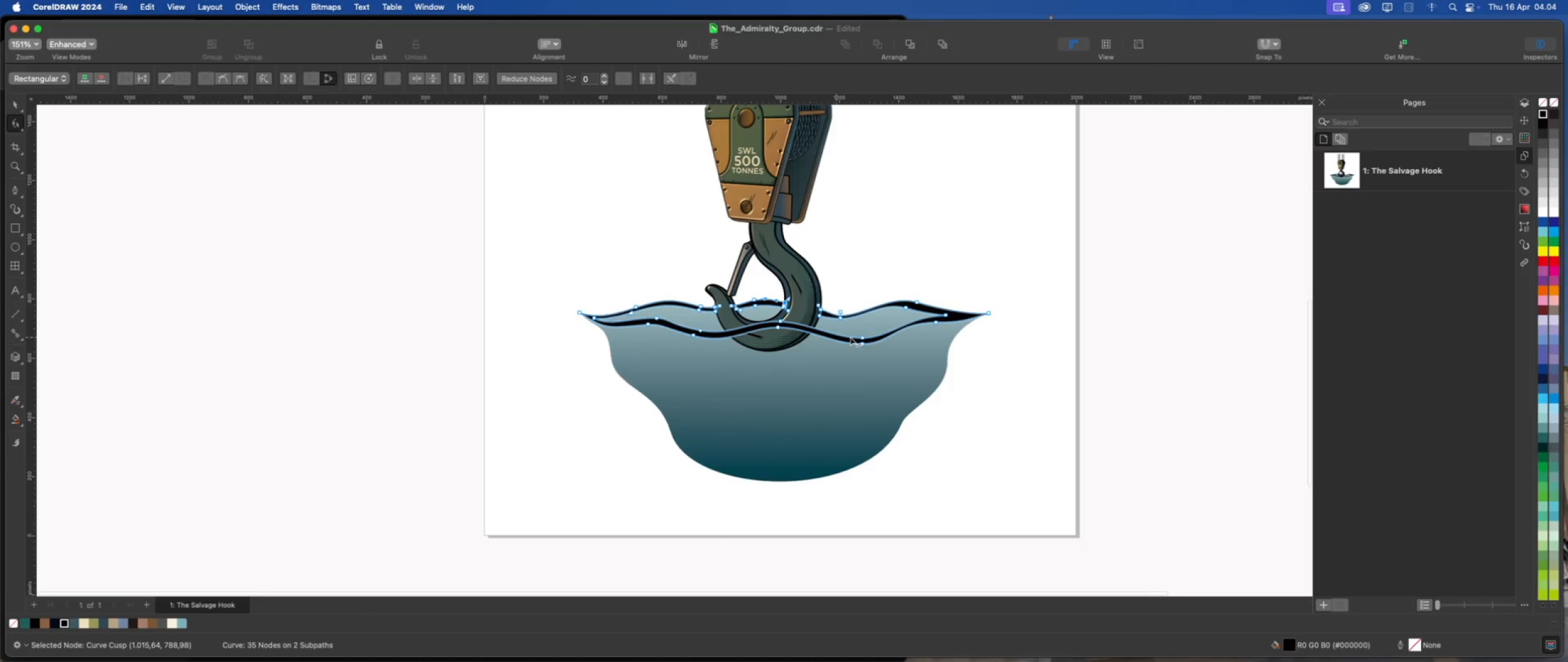 
scroll: coordinate [881, 334], scroll_direction: up, amount: 2.0
 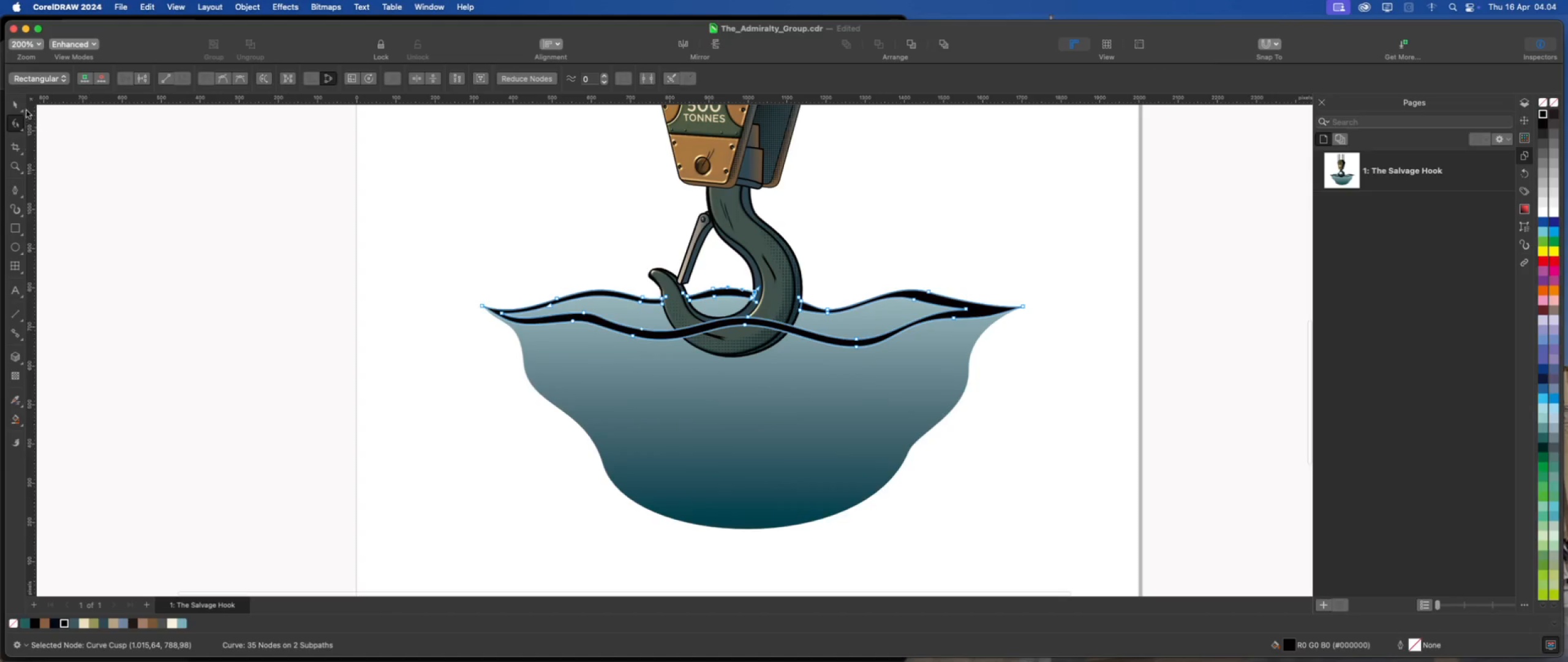 
left_click([17, 105])
 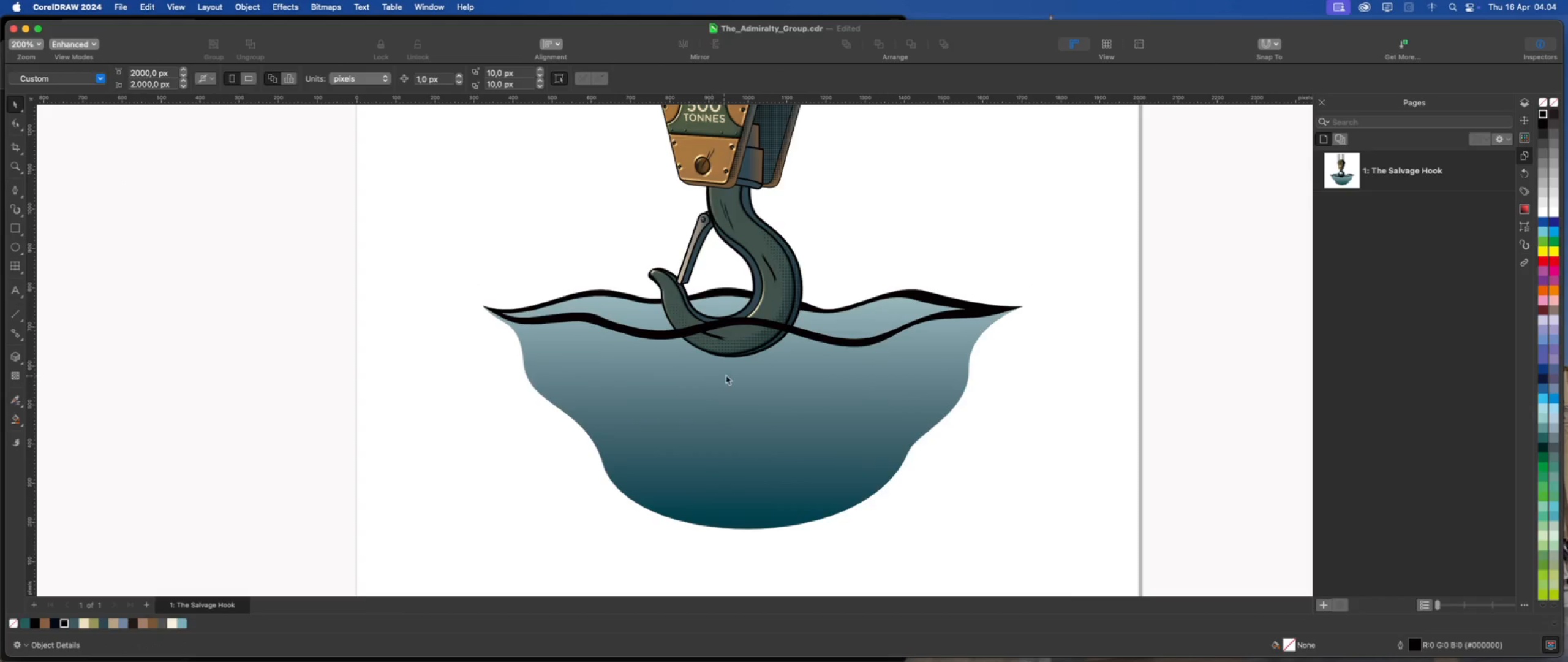 
left_click([831, 321])
 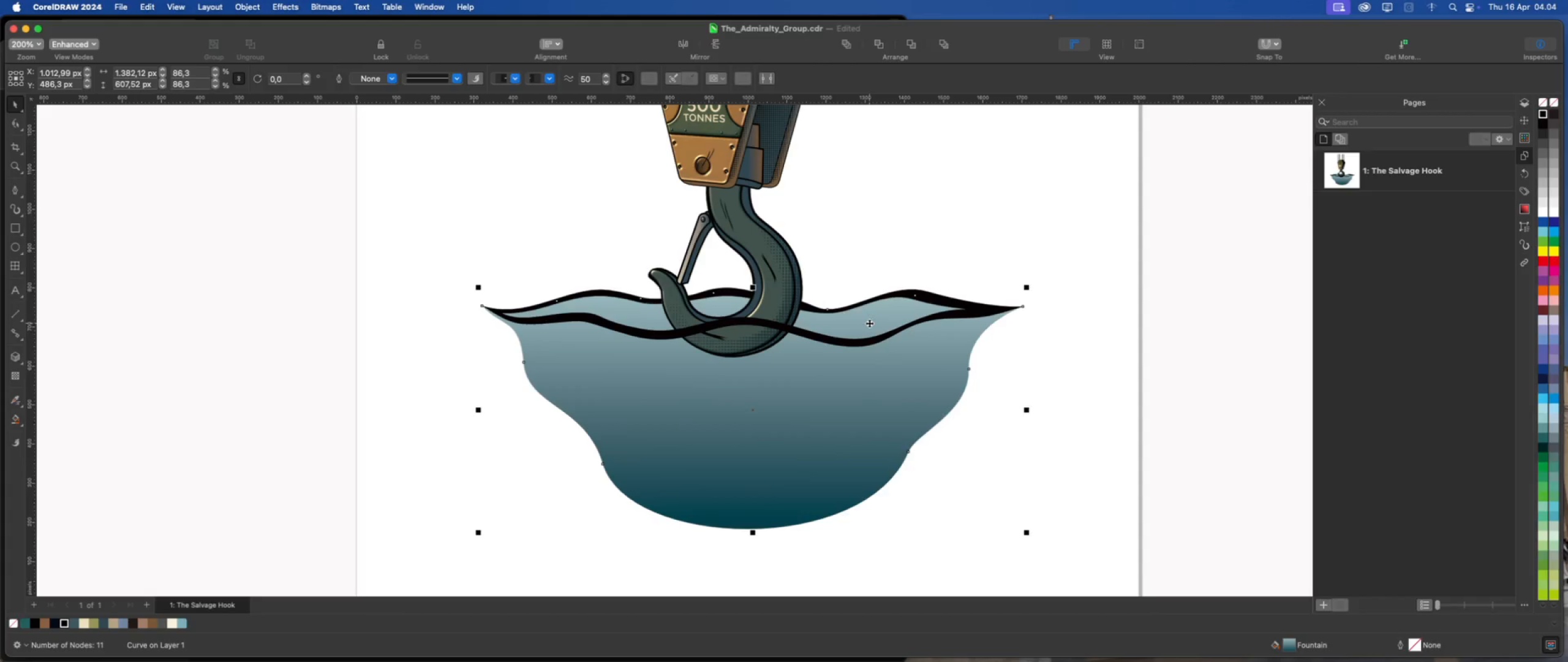 
left_click([885, 390])
 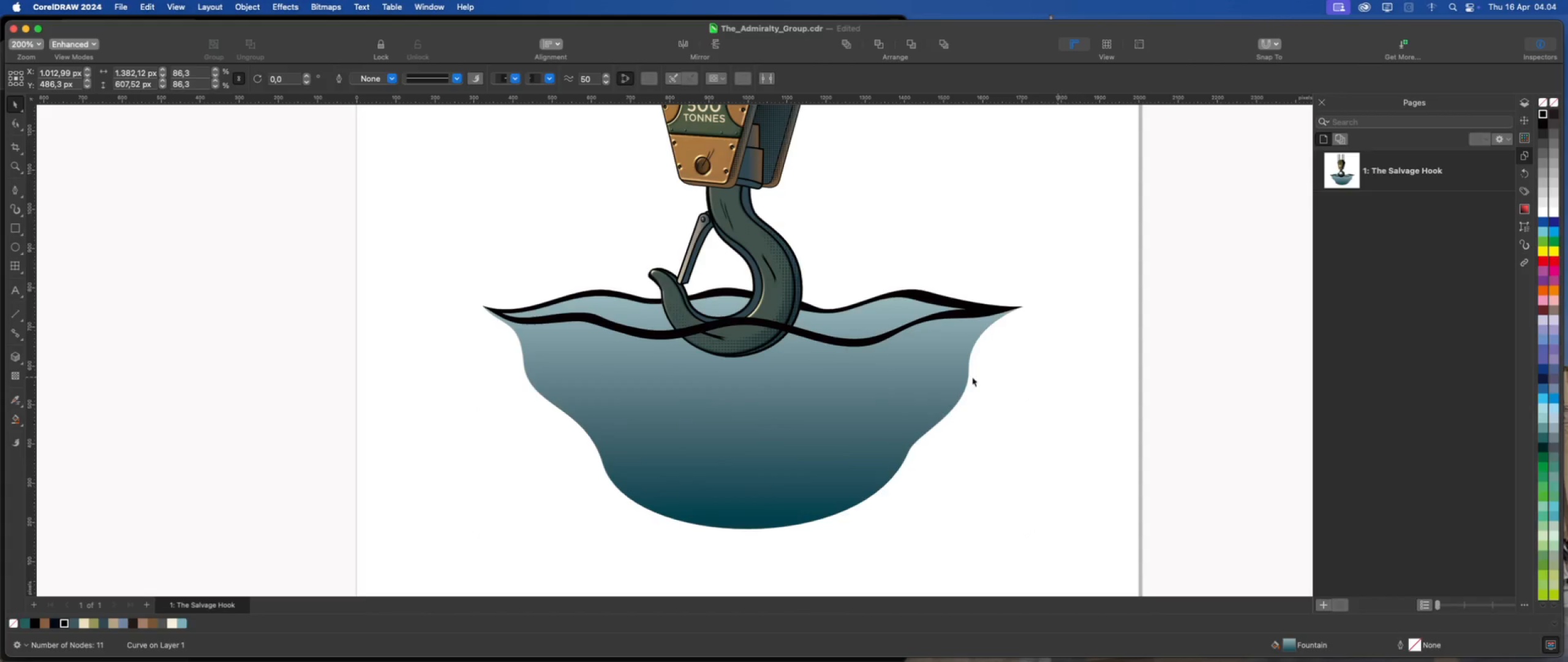 
double_click([900, 376])
 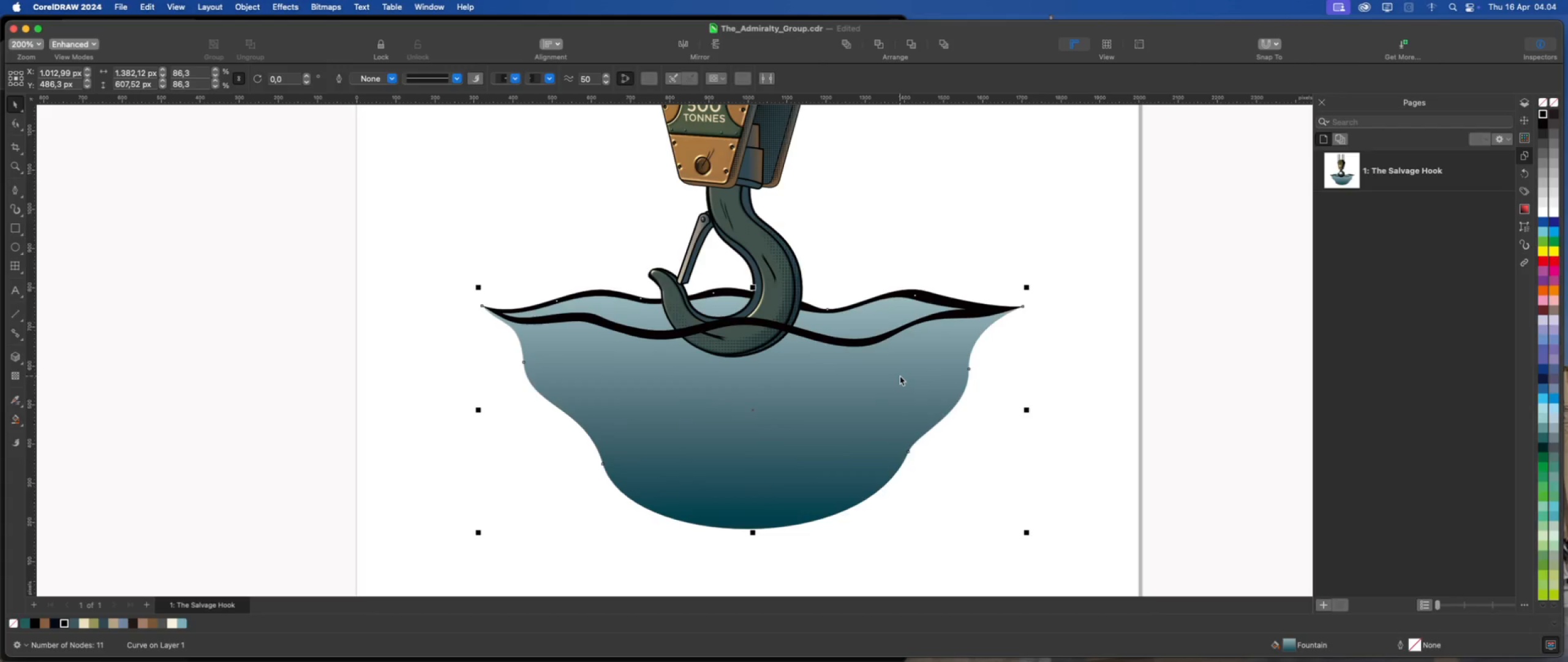 
right_click([900, 376])
 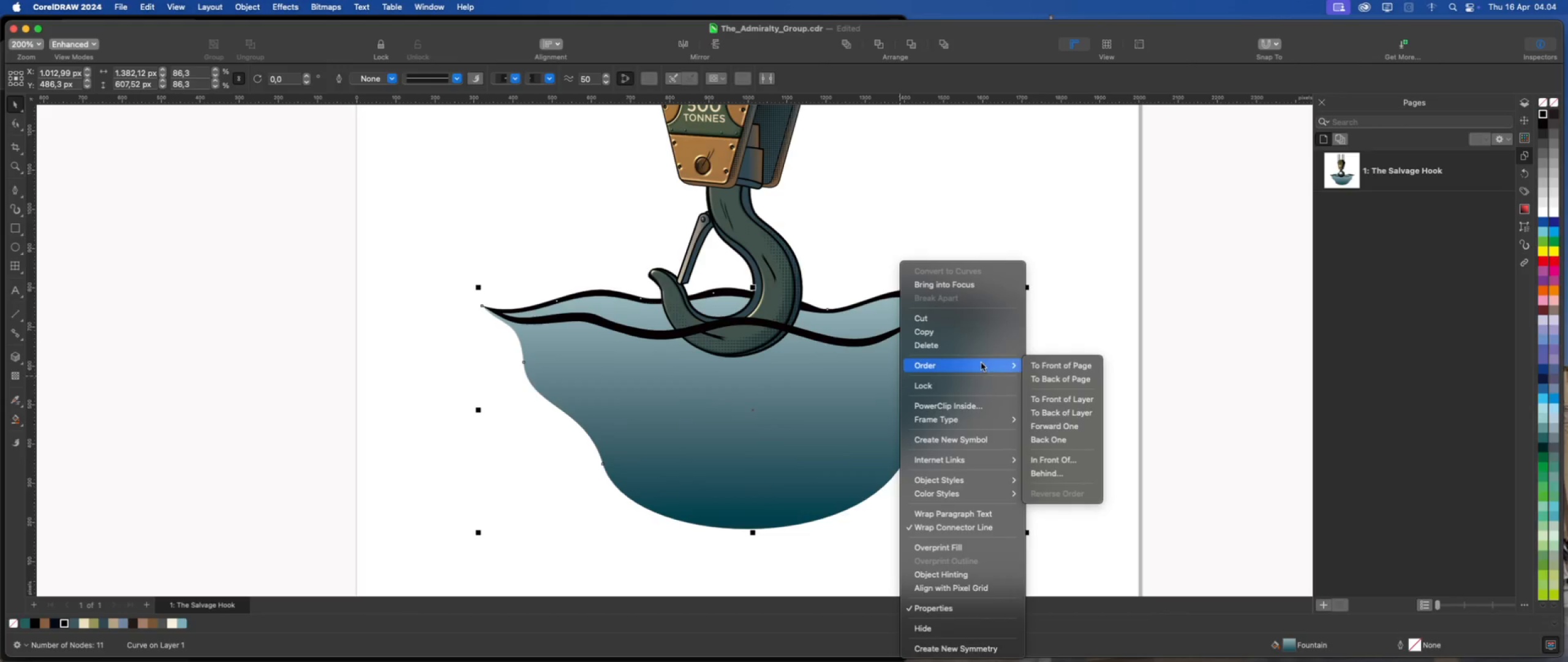 
left_click([1049, 376])
 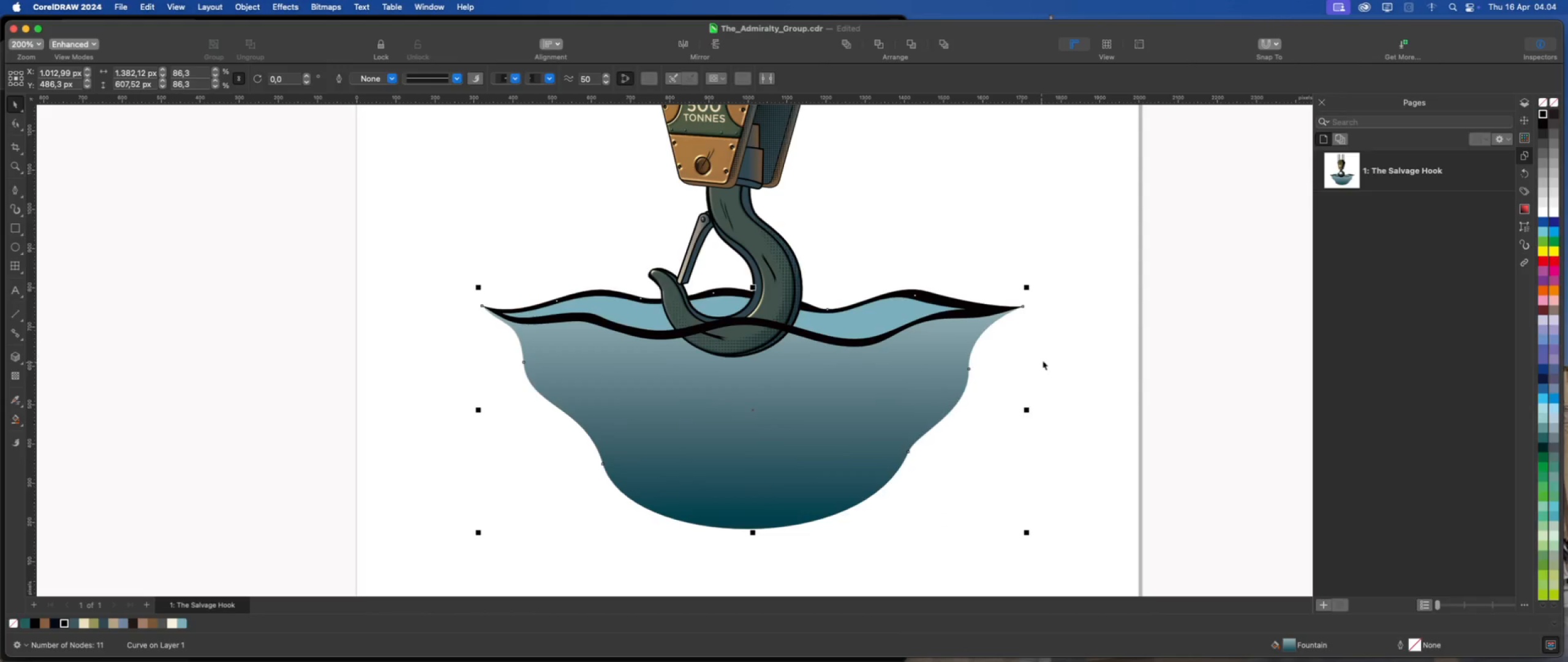 
left_click([1047, 357])
 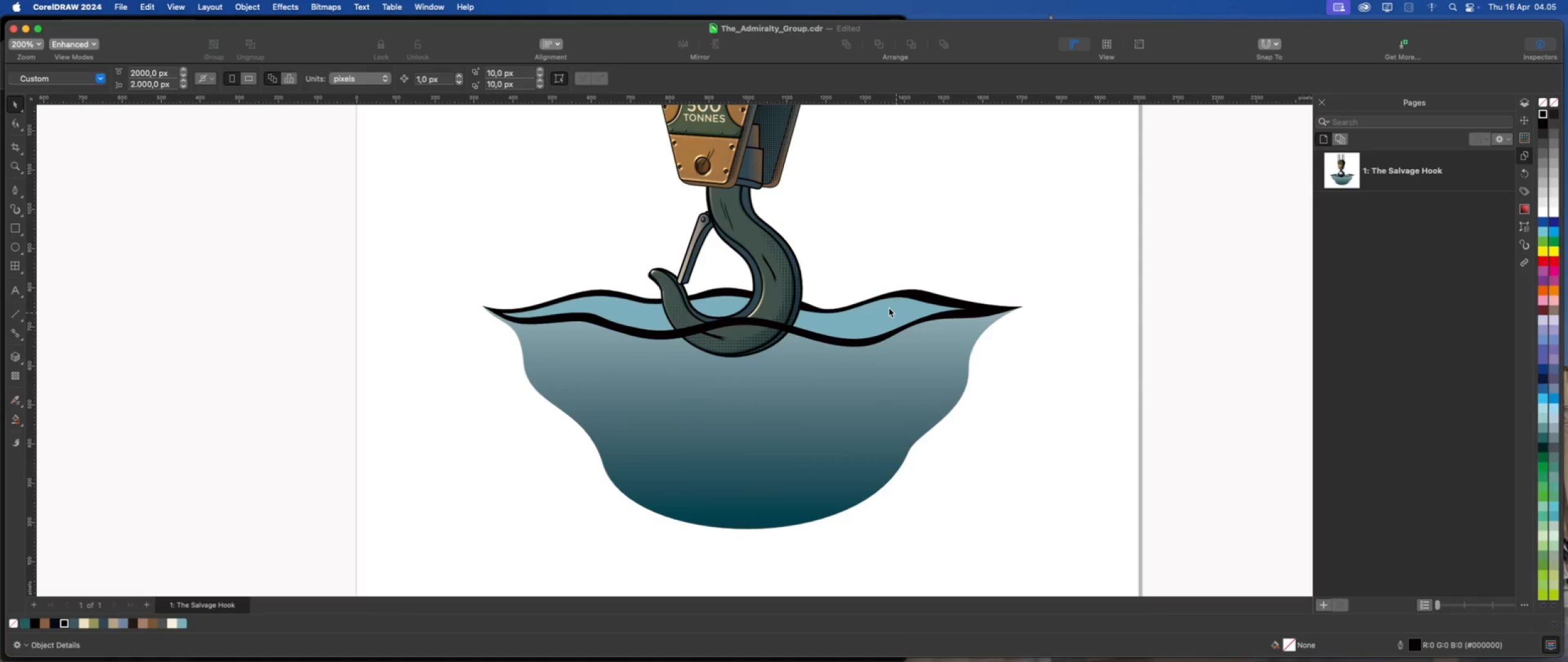 
left_click([888, 308])
 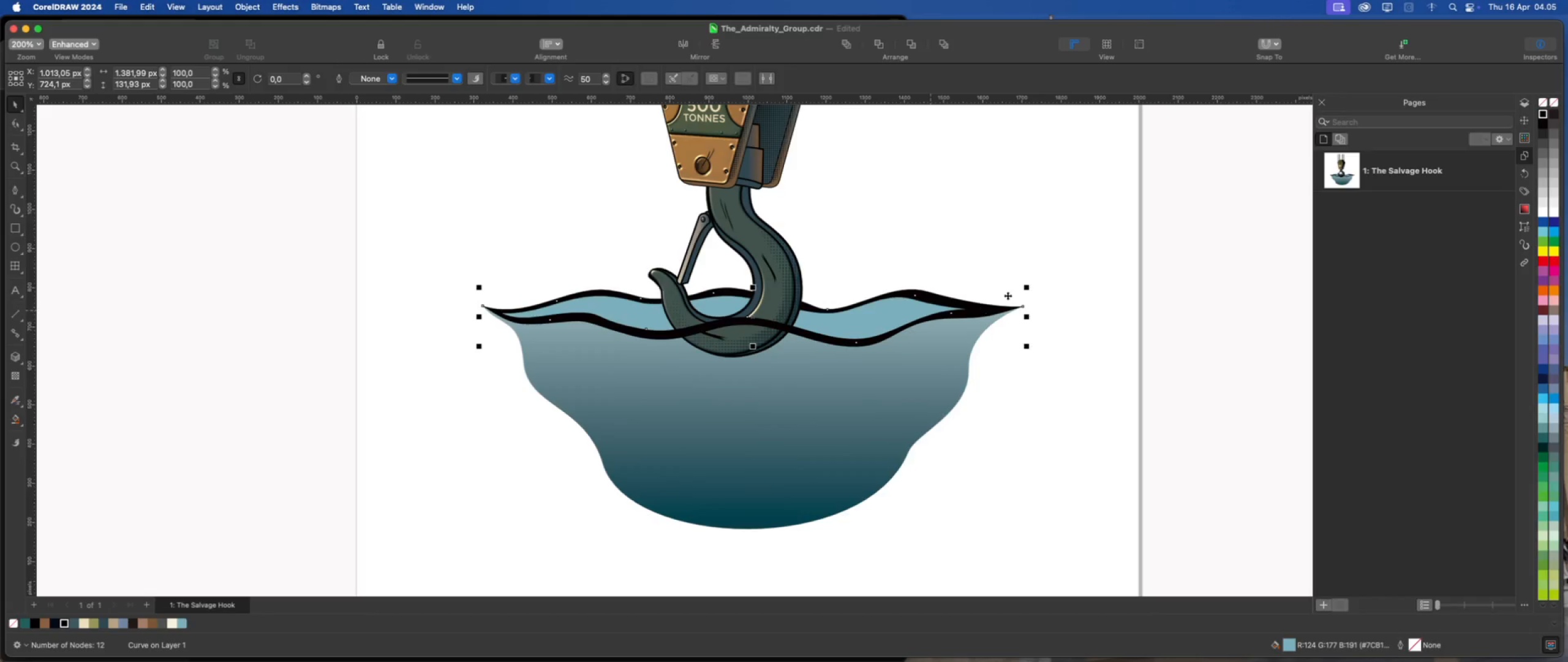 
wait(8.48)
 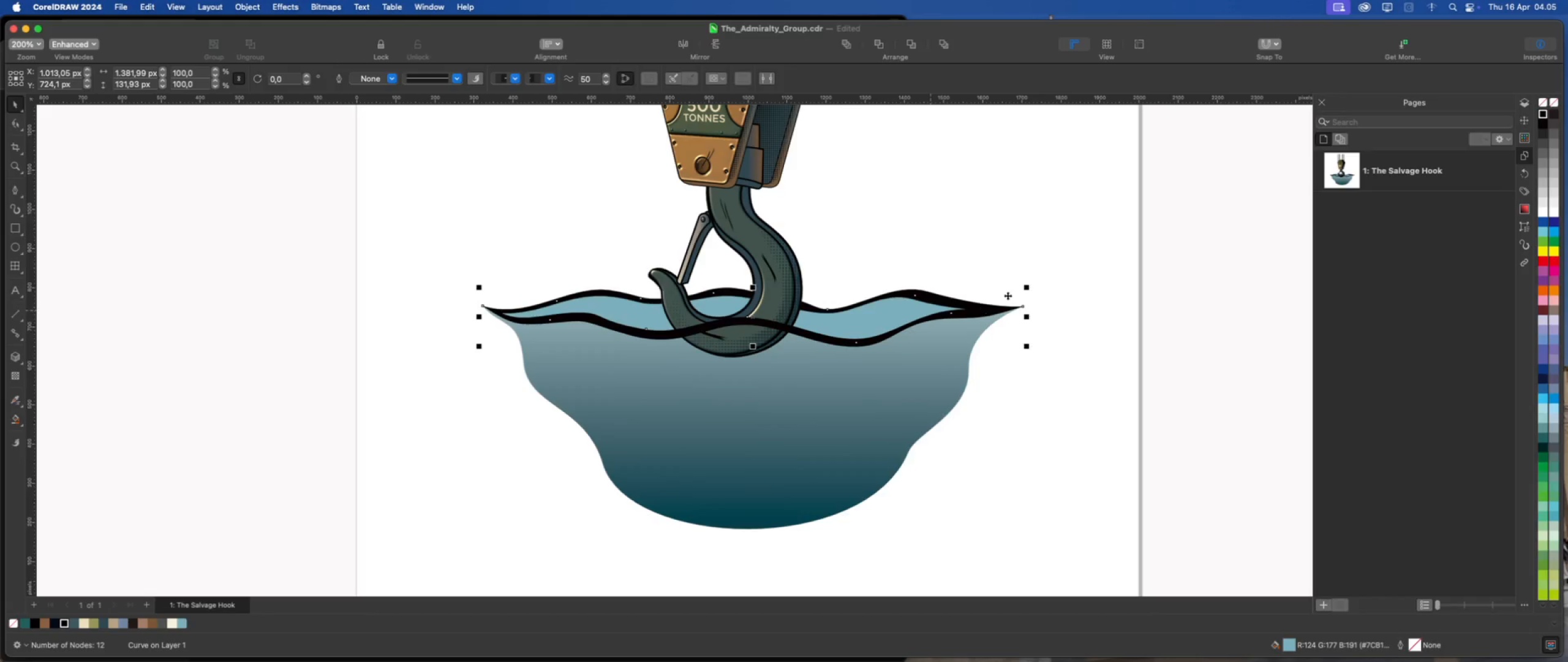 
hold_key(key=ShiftLeft, duration=0.62)
left_click([920, 392])
 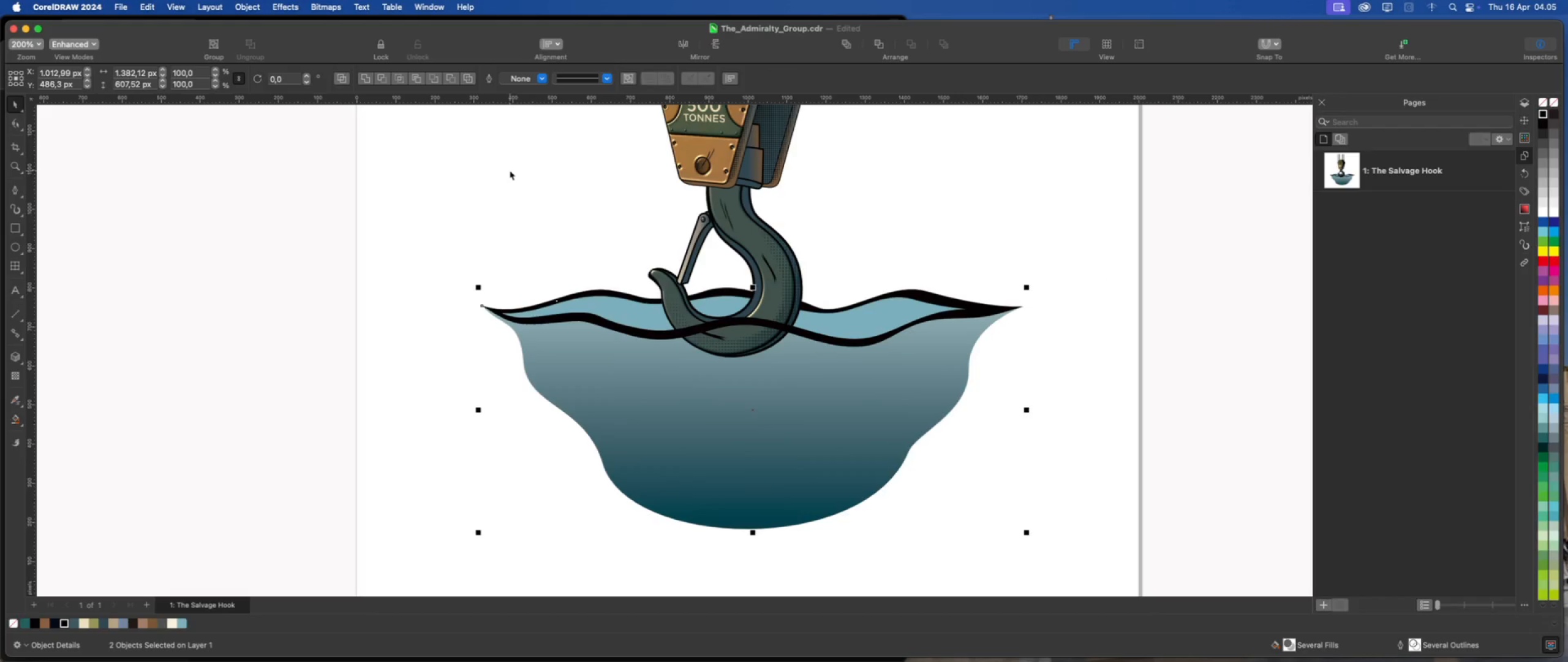 
left_click([510, 170])
 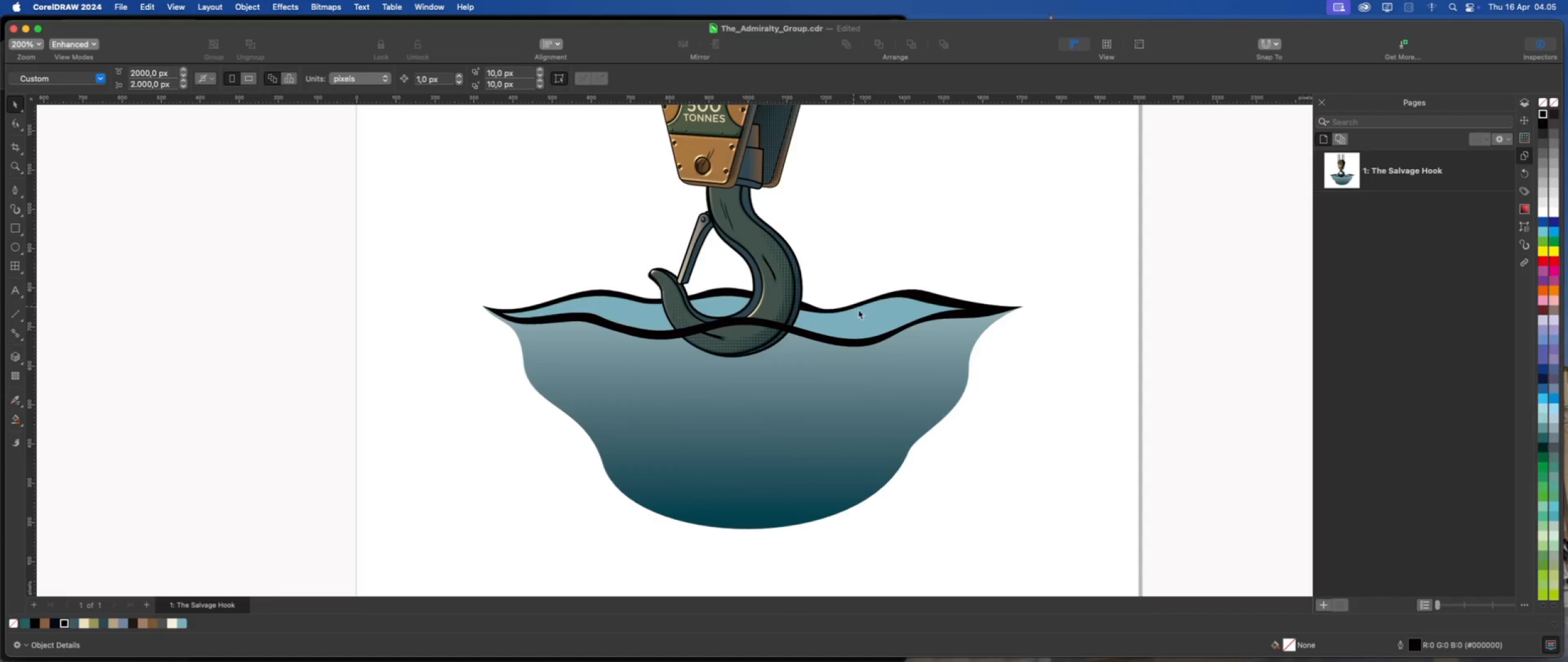 
left_click([872, 315])
 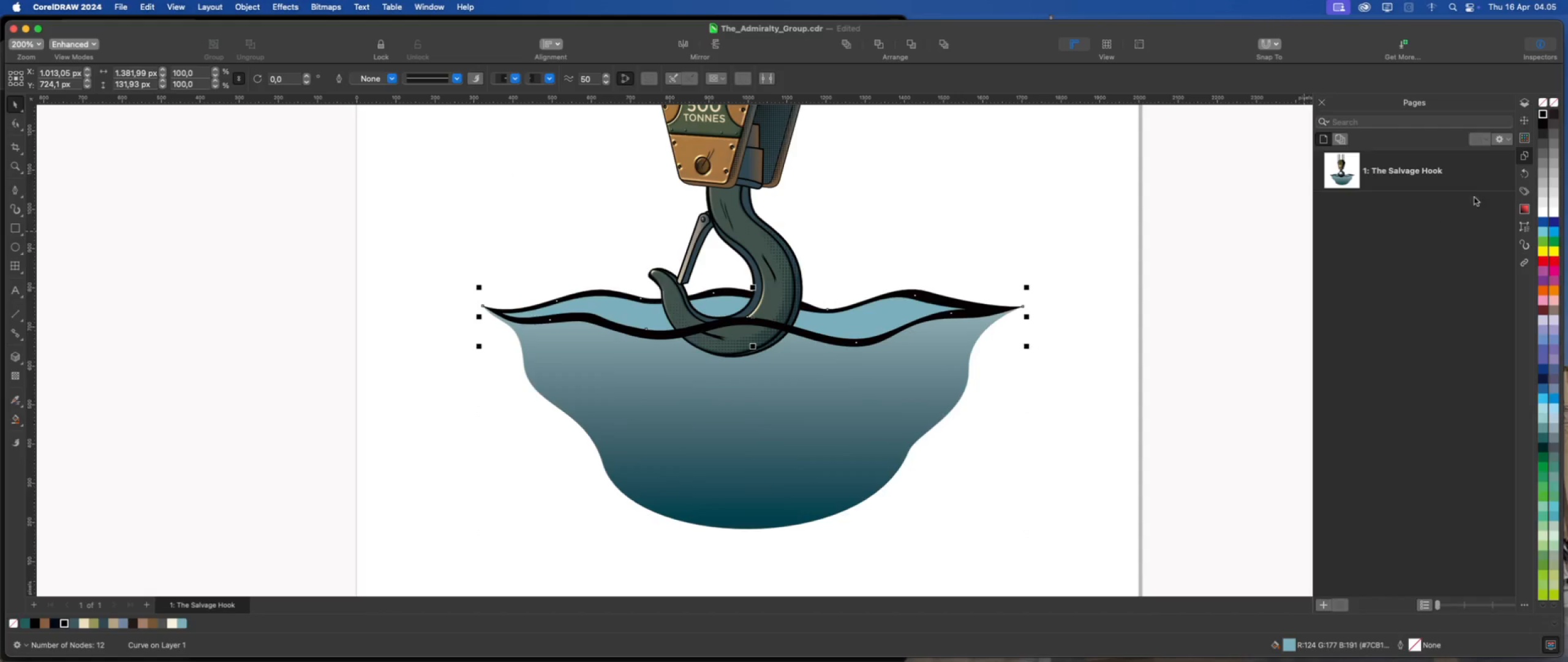 
left_click([1531, 121])
 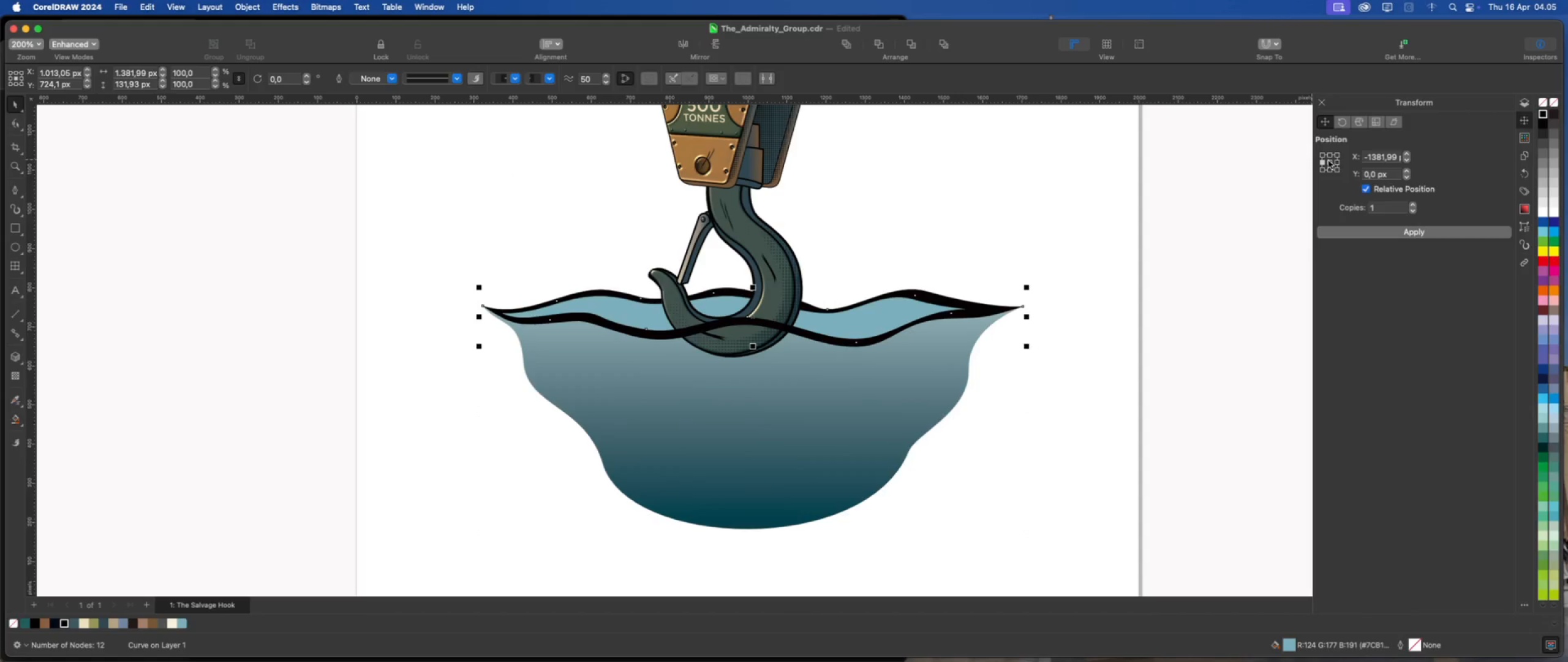 
left_click([1330, 161])
 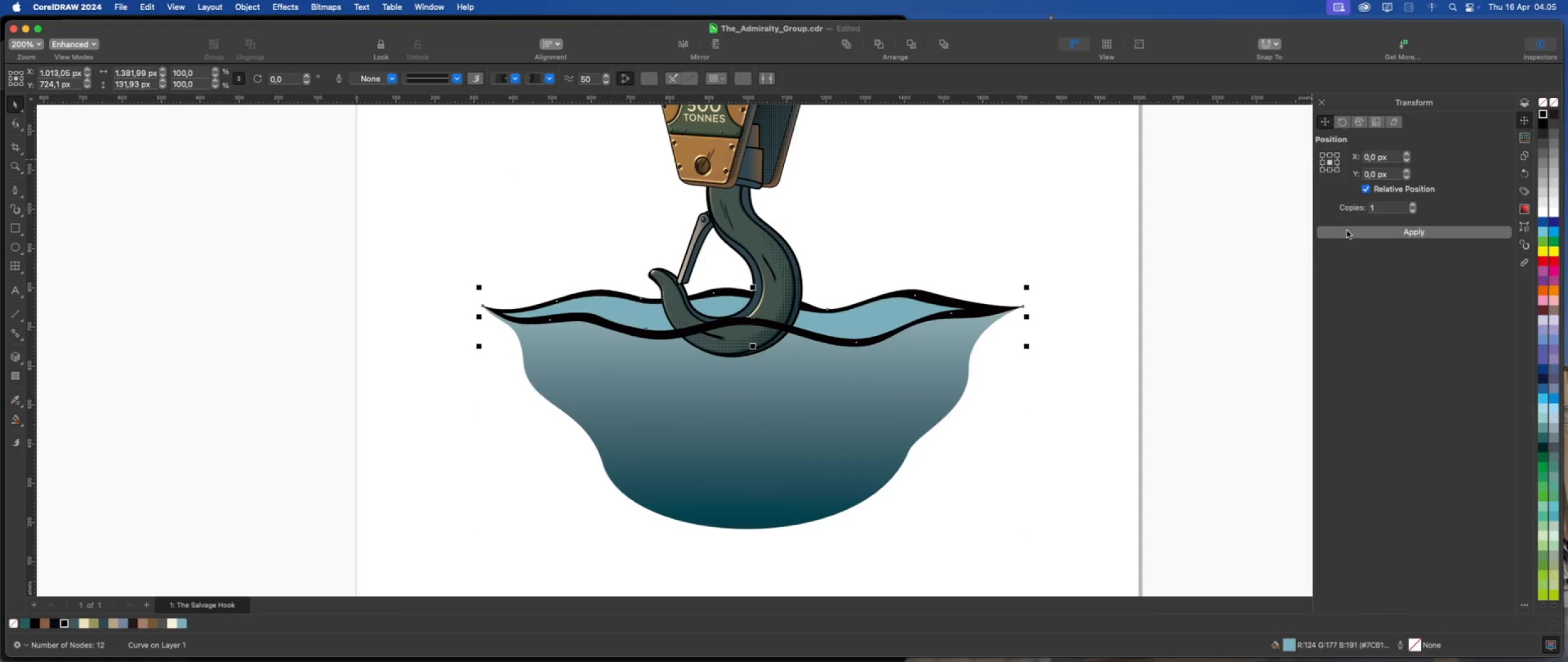 
left_click([1347, 232])
 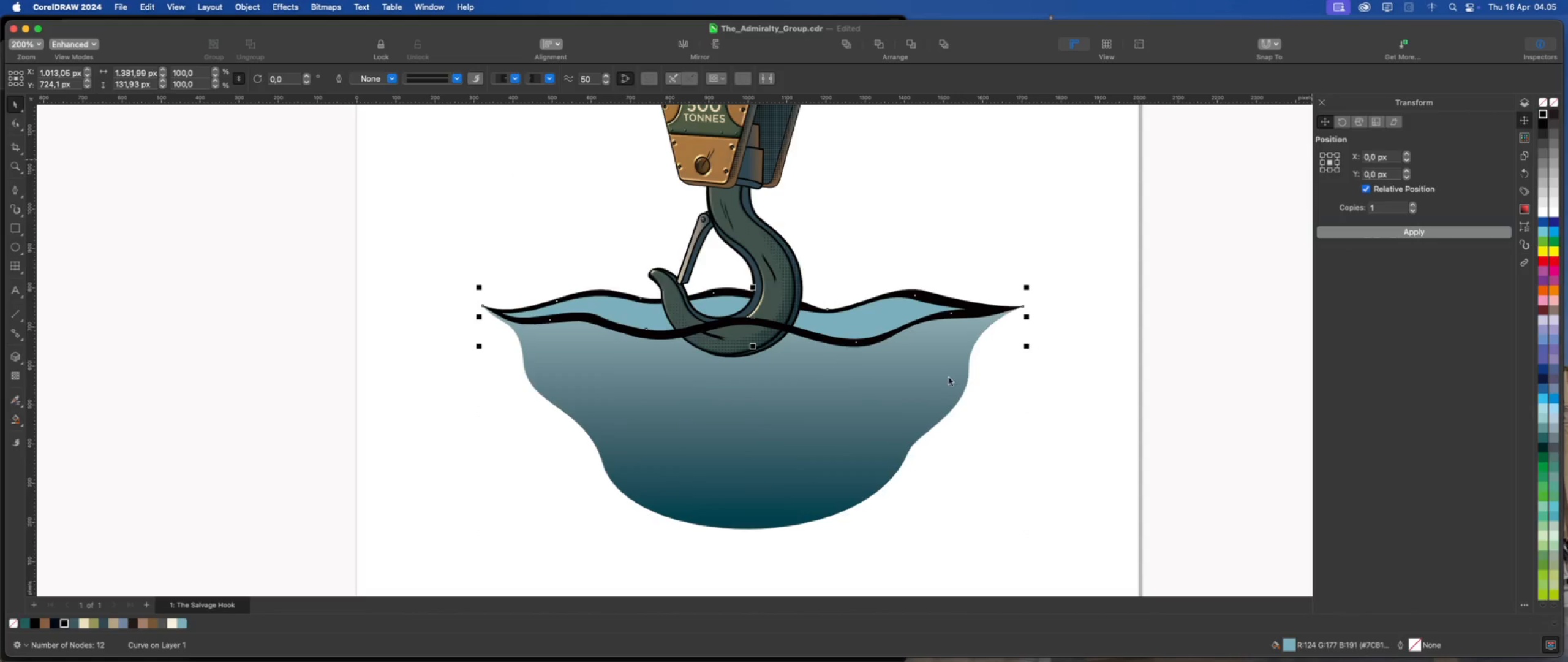 
hold_key(key=ShiftLeft, duration=0.62)
left_click([945, 379])
 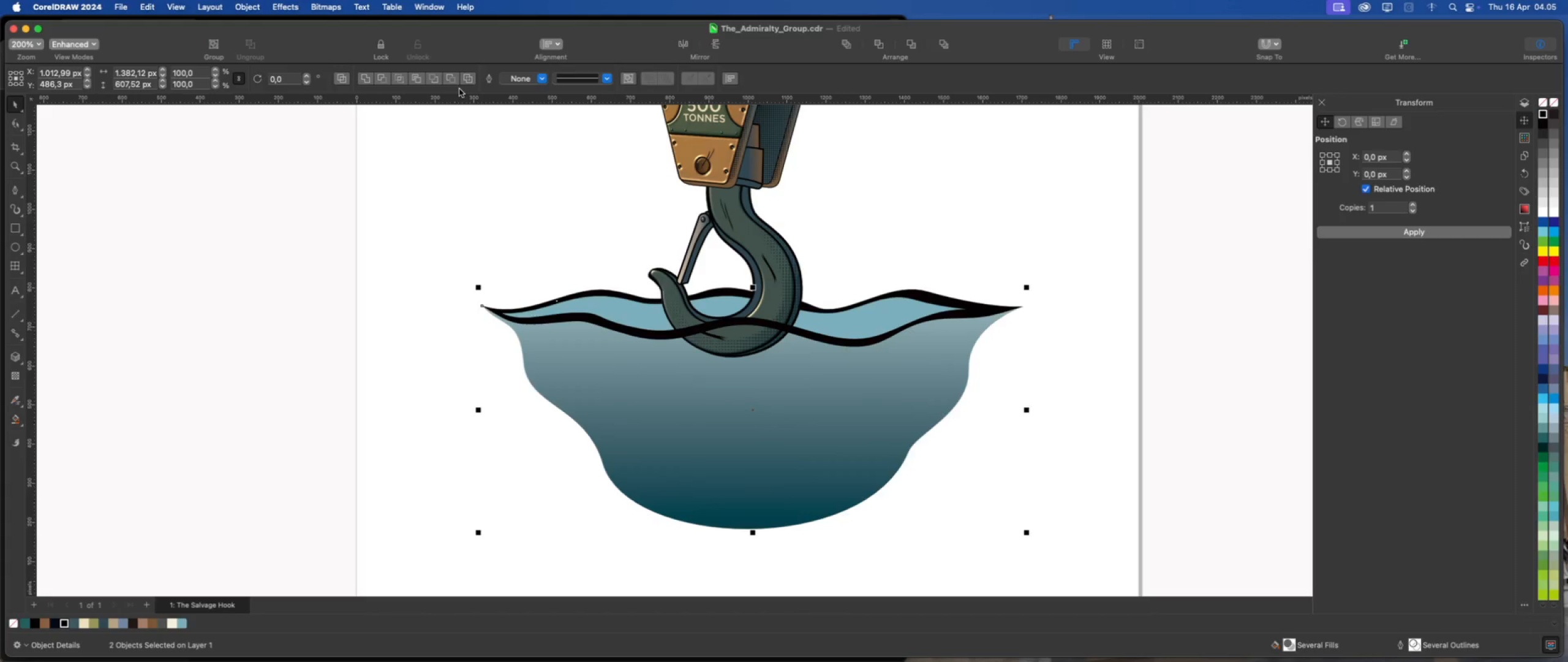 
left_click([453, 80])
 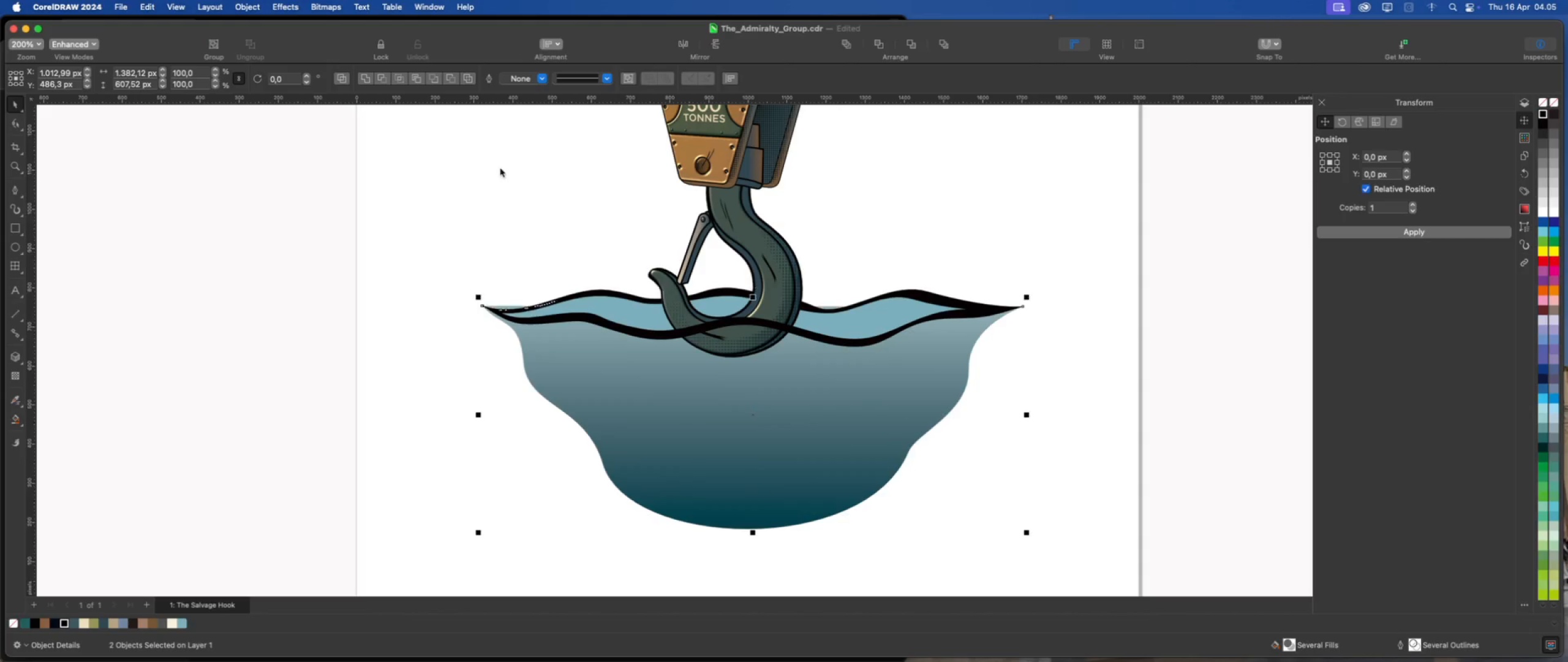 
left_click([500, 169])
 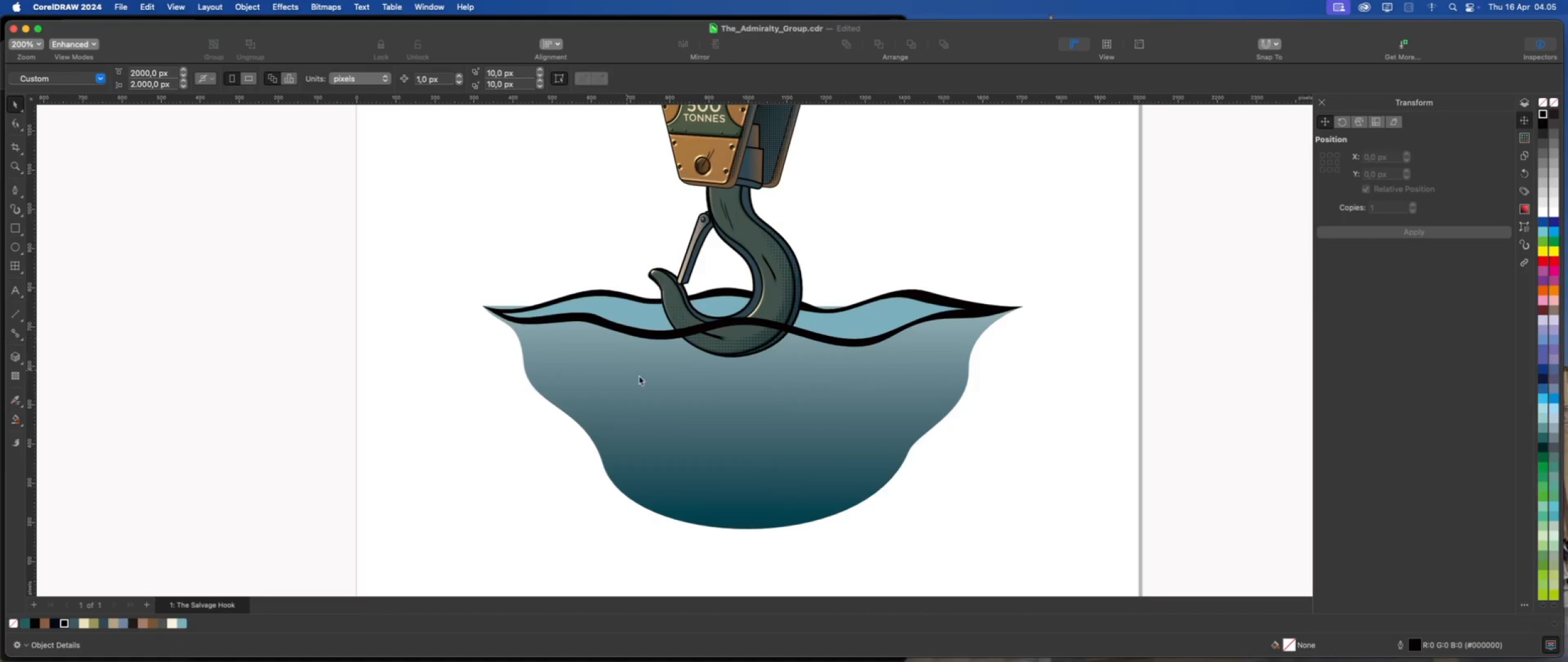 
left_click([659, 380])
 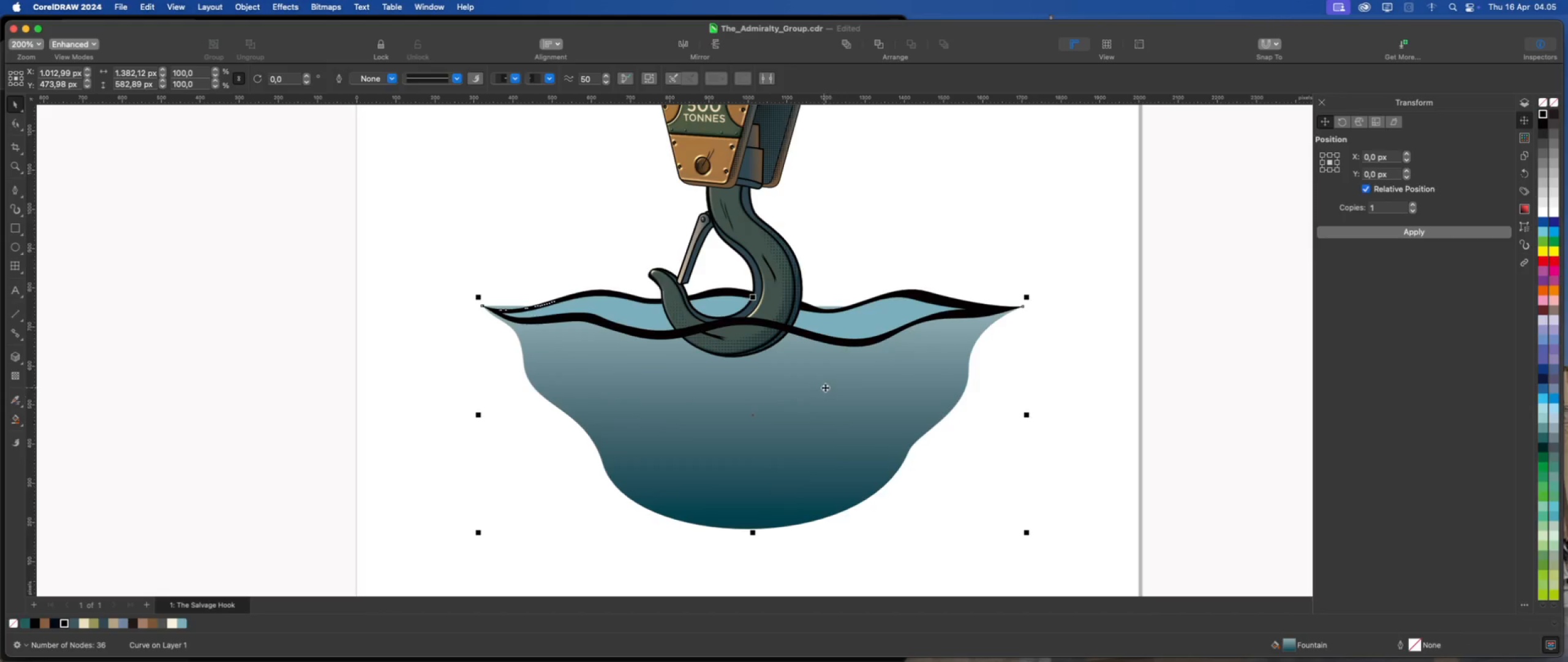 
left_click([1053, 403])
 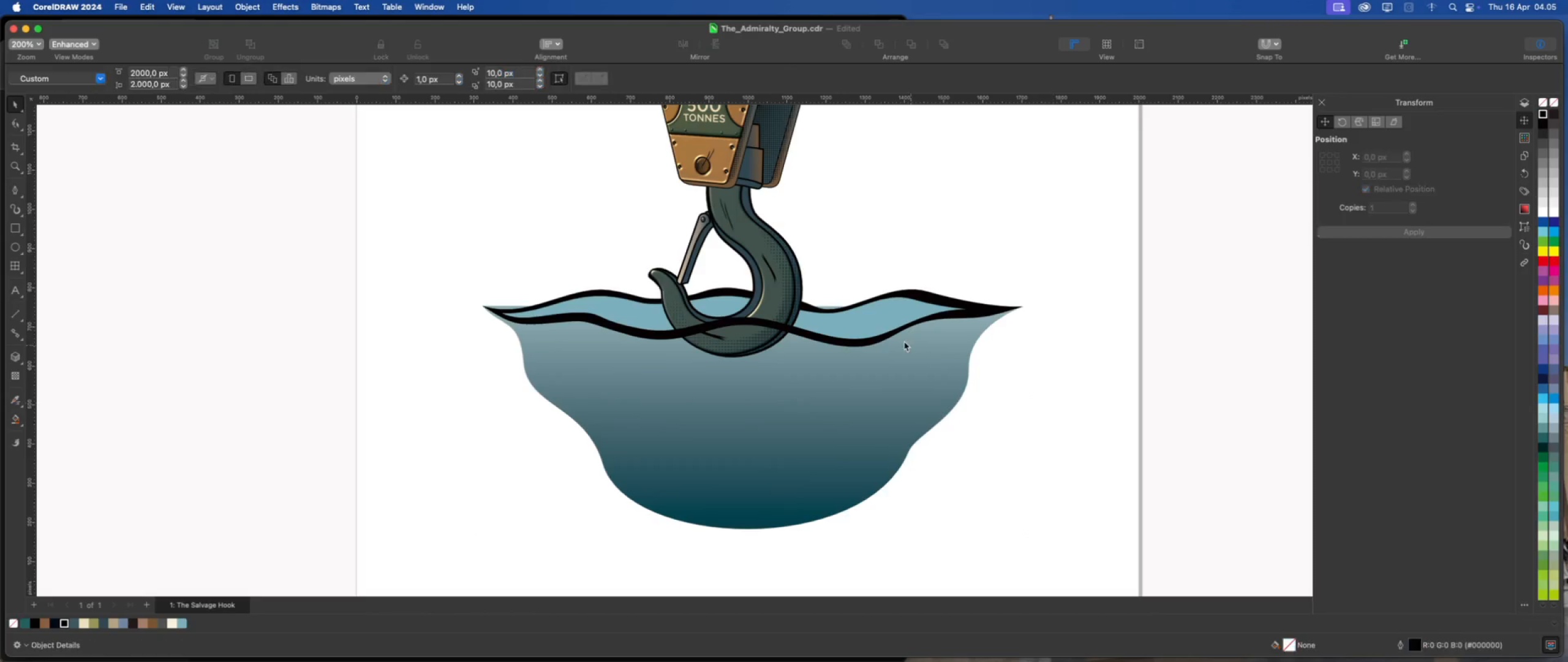 
scroll: coordinate [900, 339], scroll_direction: up, amount: 1.0
 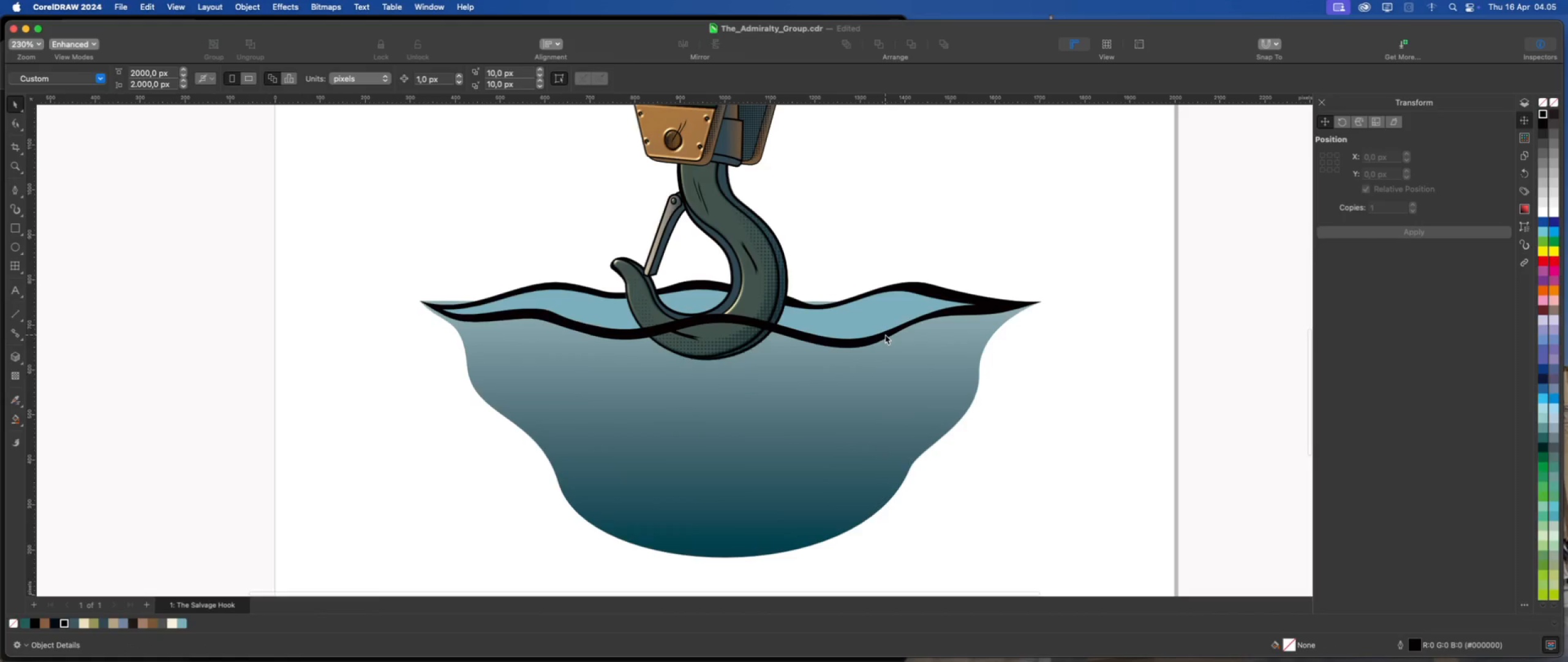 
left_click([885, 335])
 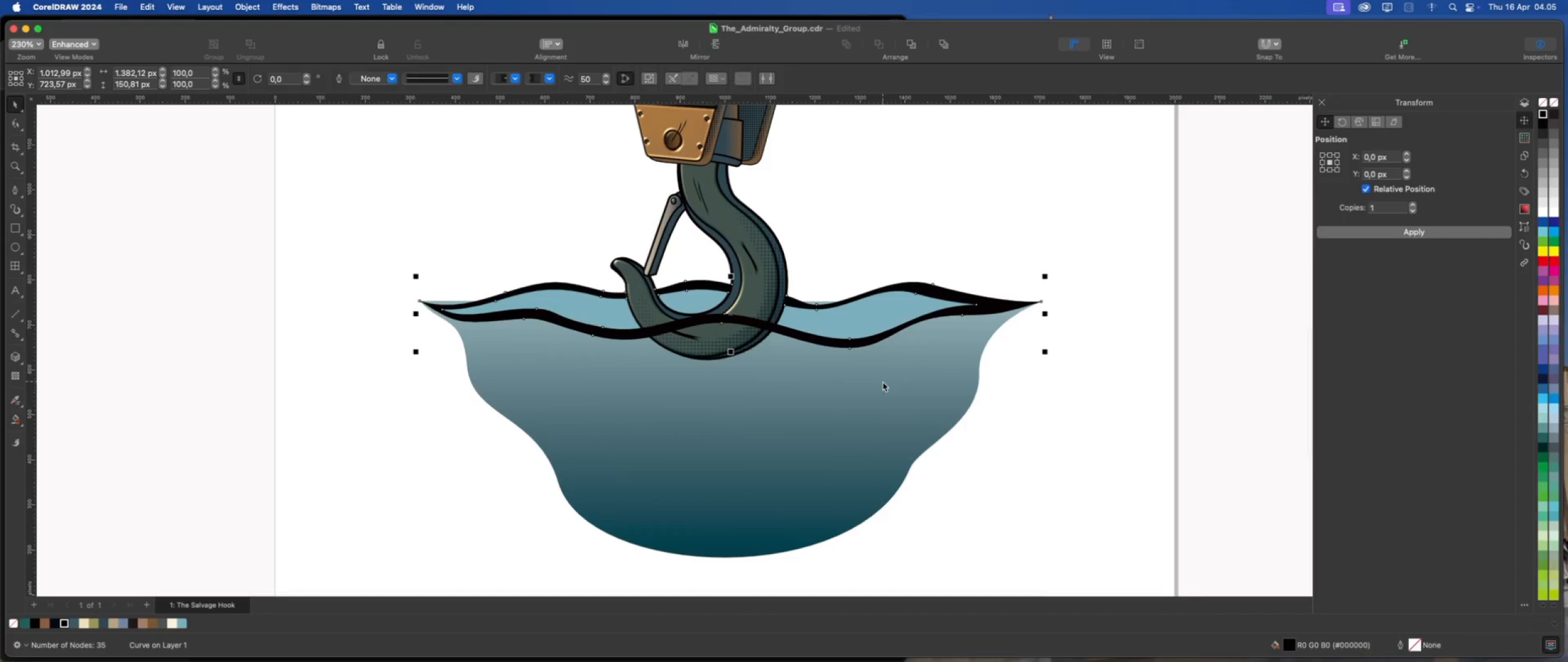 
hold_key(key=ShiftLeft, duration=1.06)
left_click([883, 382])
 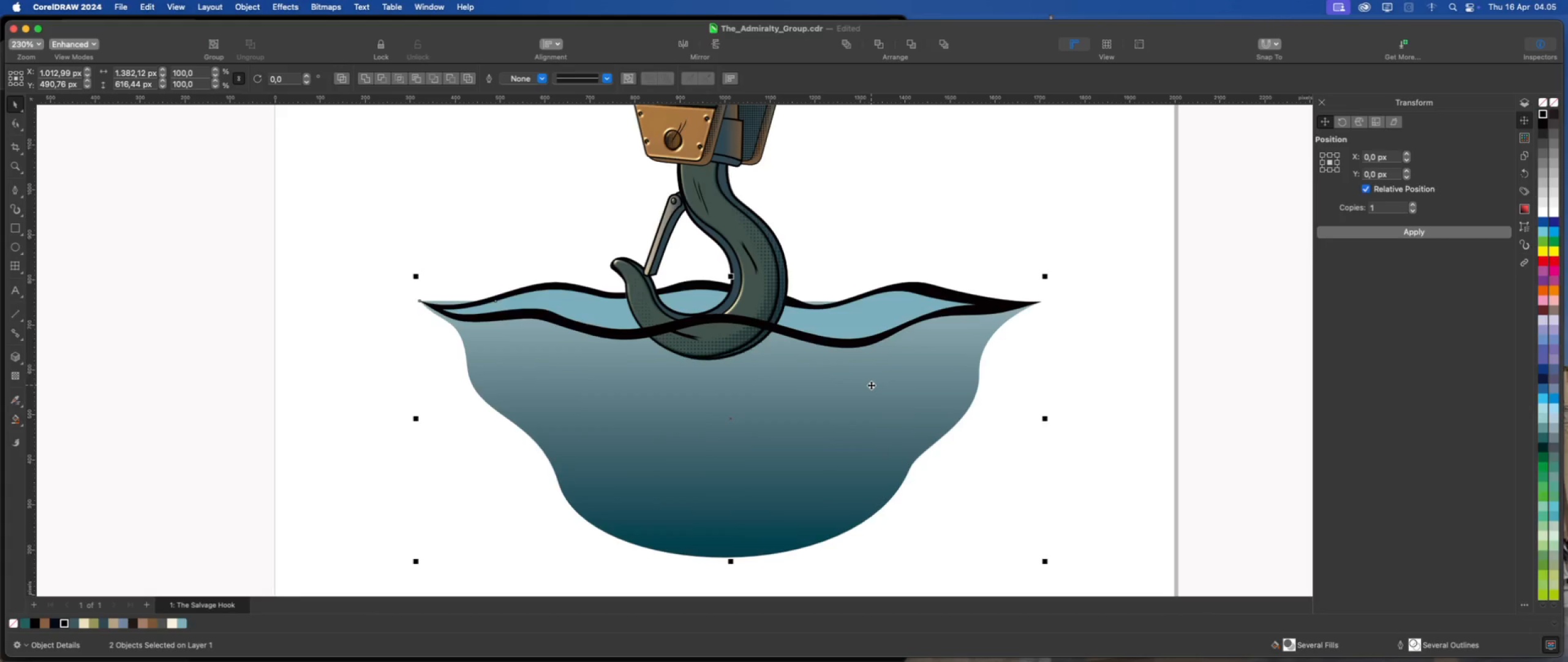 
right_click([871, 385])
 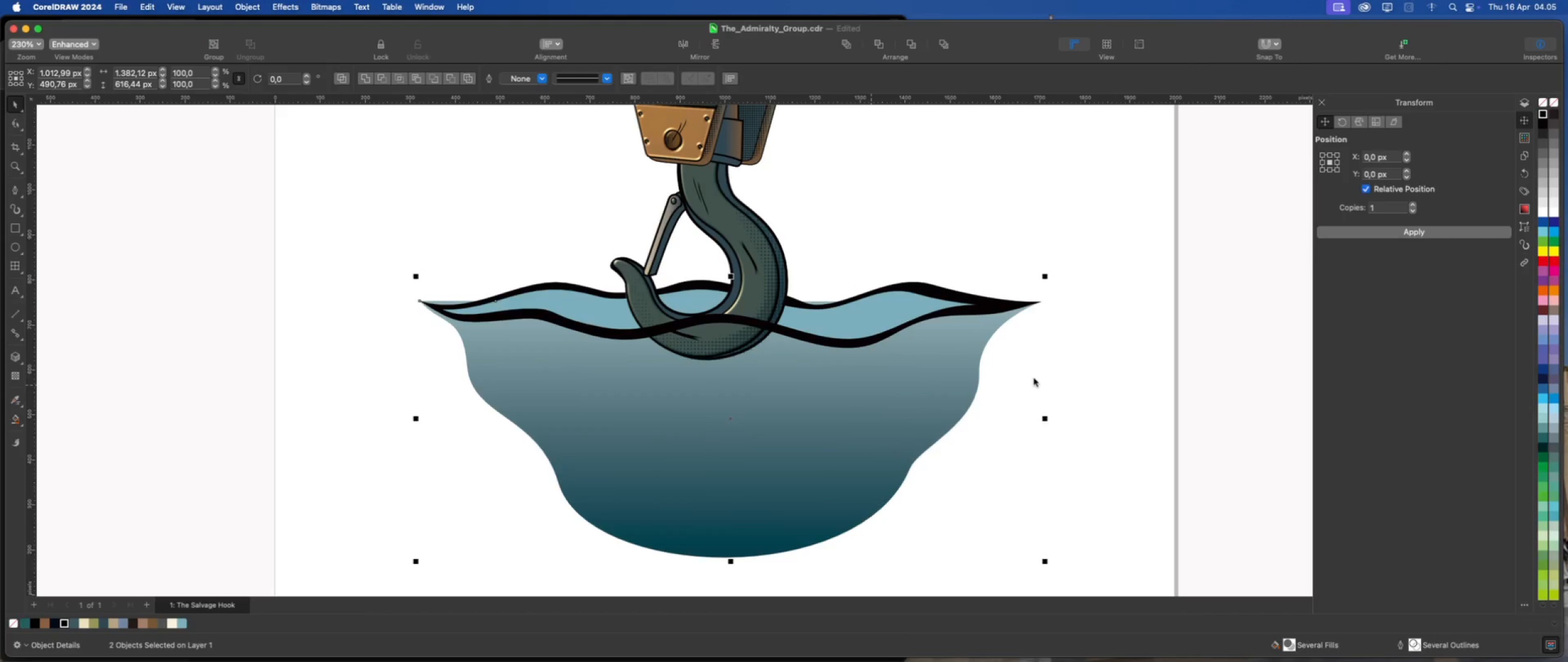 
left_click([1044, 373])
 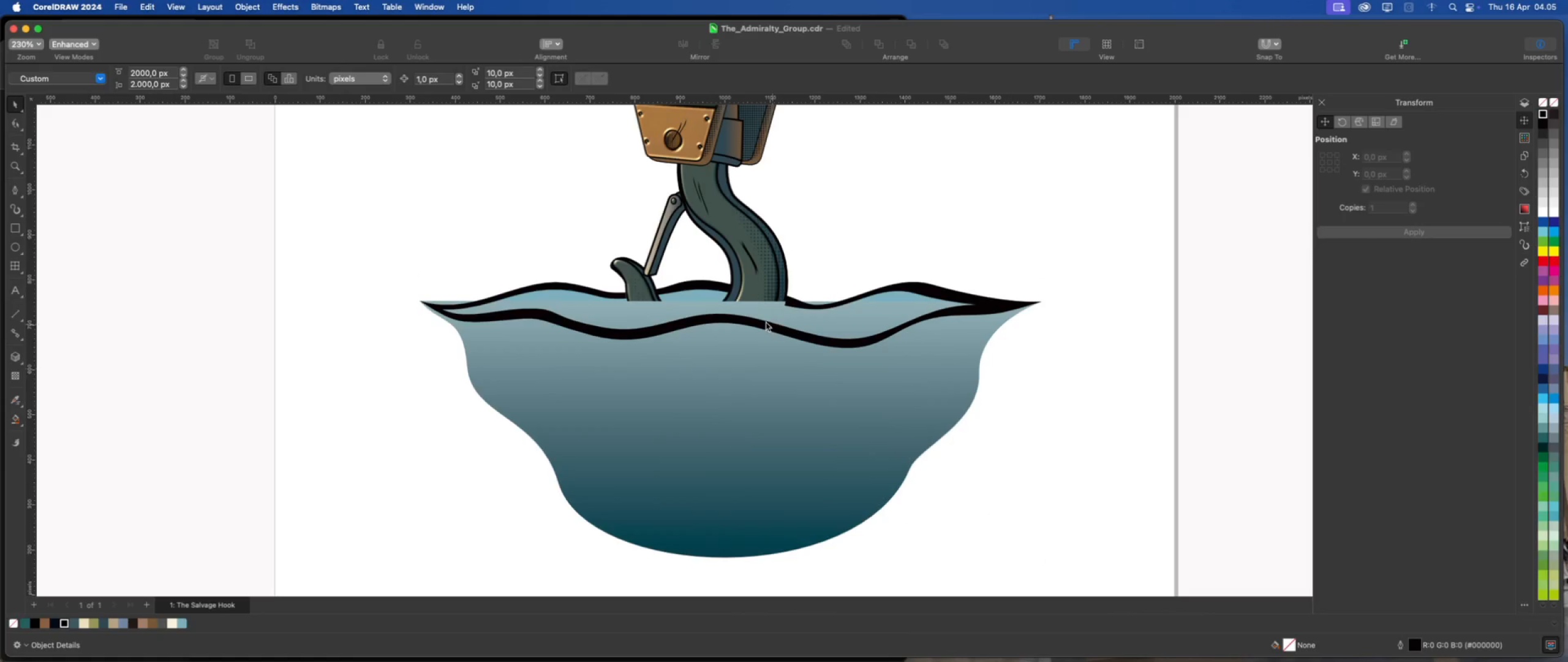 
scroll: coordinate [755, 319], scroll_direction: up, amount: 2.0
 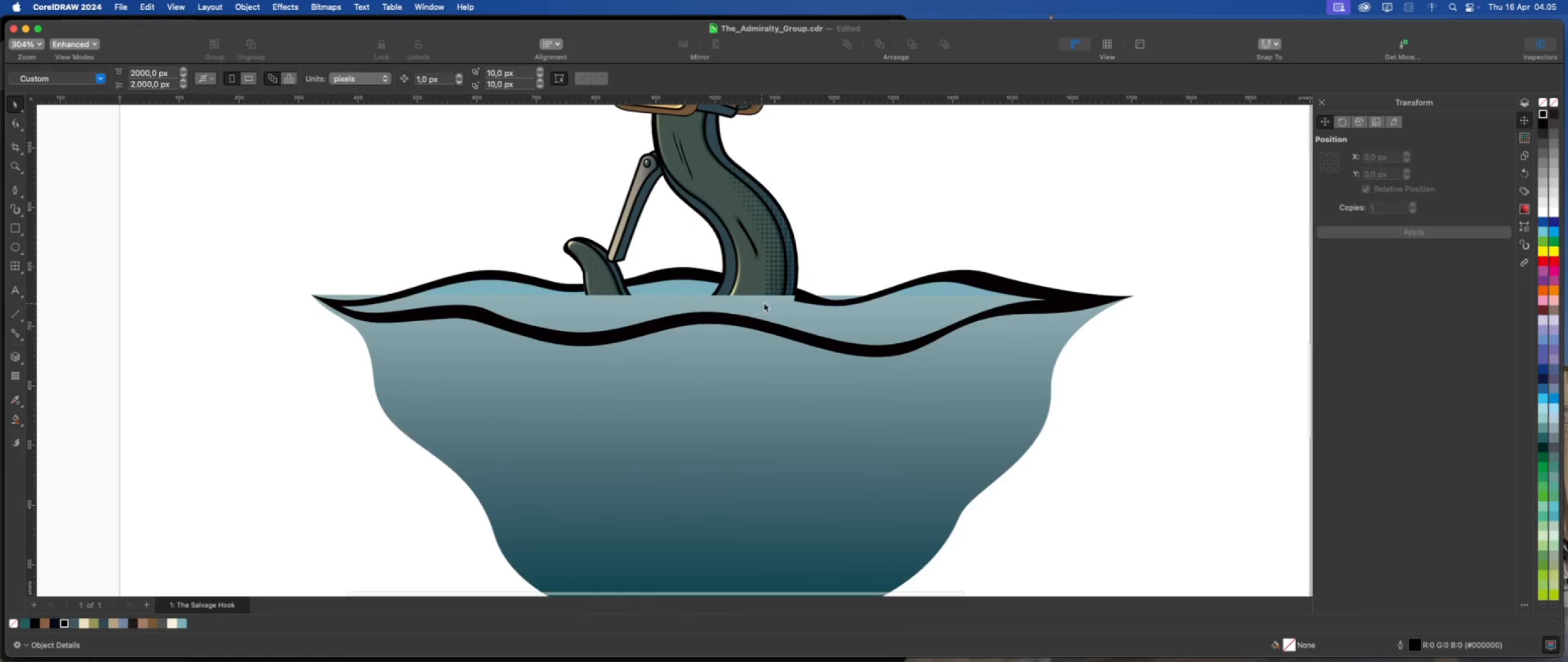 
left_click([769, 302])
 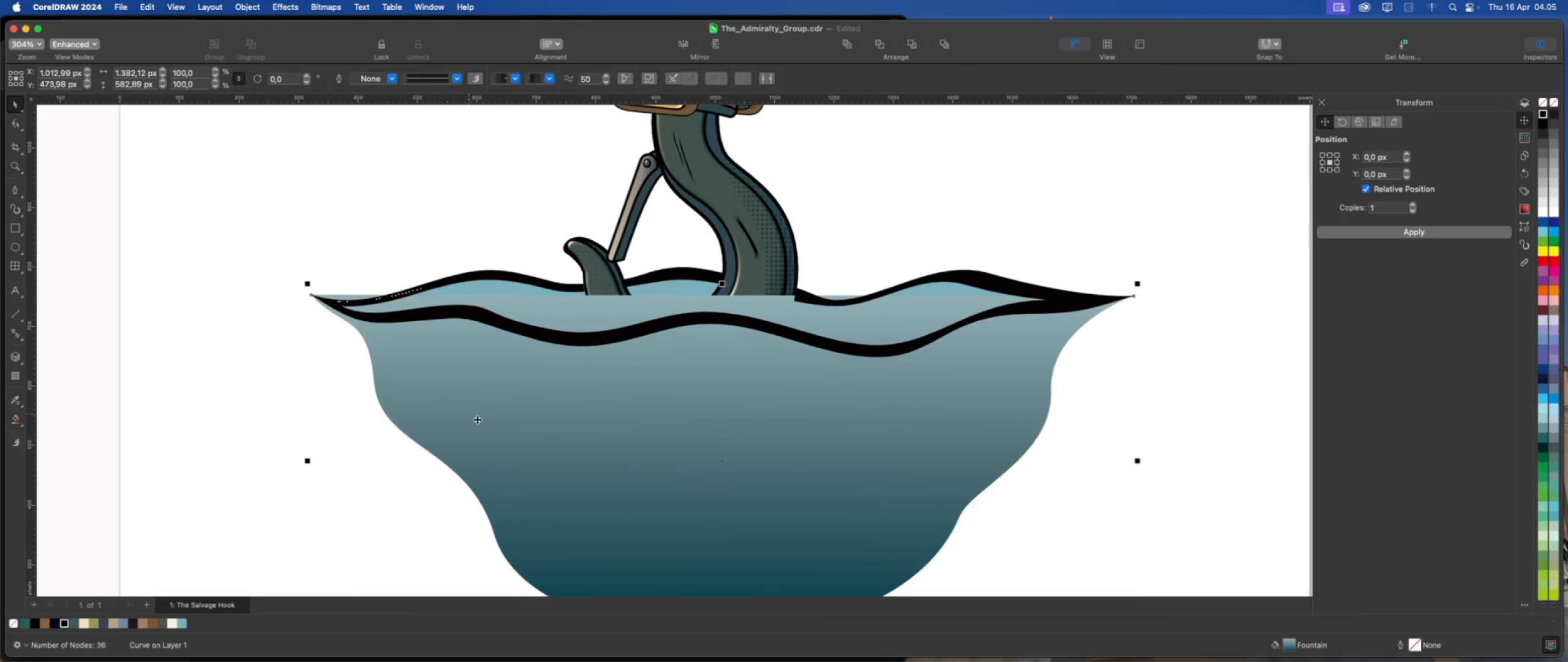 
left_click([490, 423])
 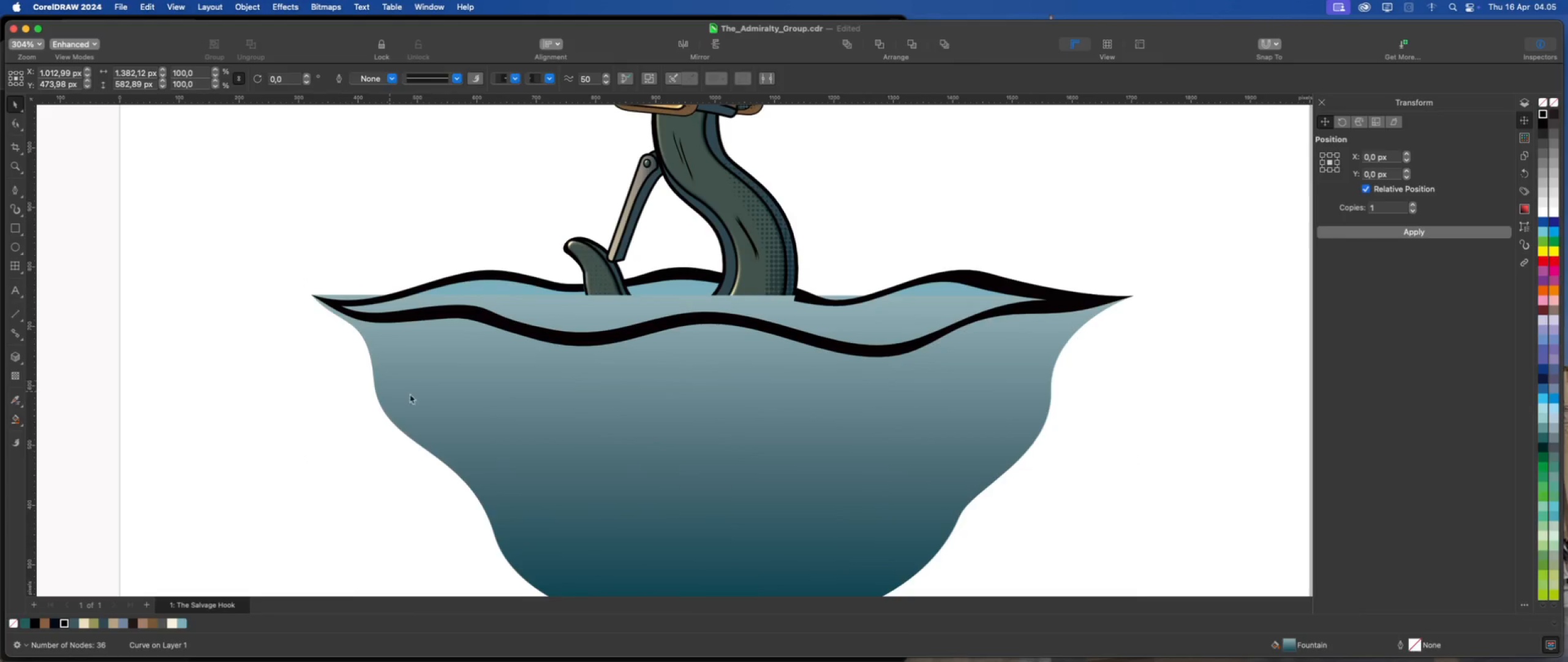 
double_click([440, 398])
 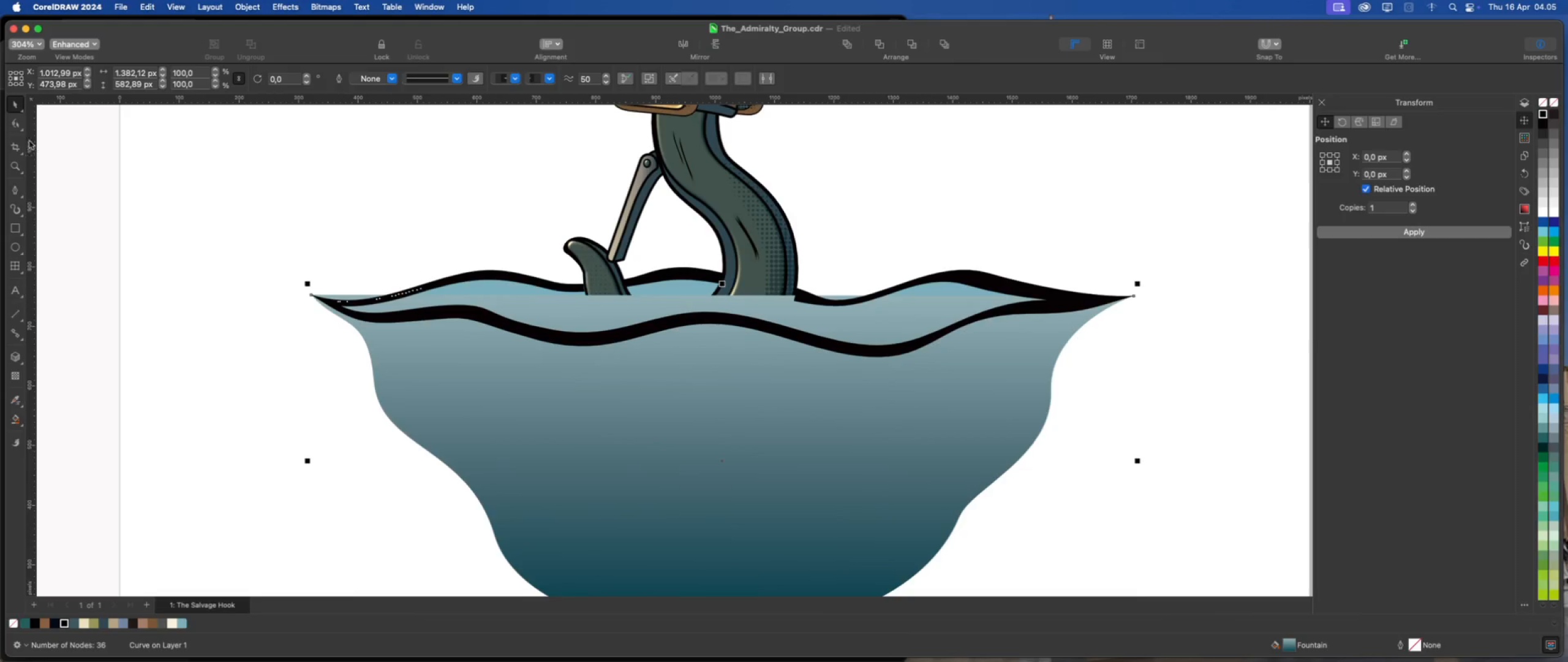 
left_click([17, 126])
 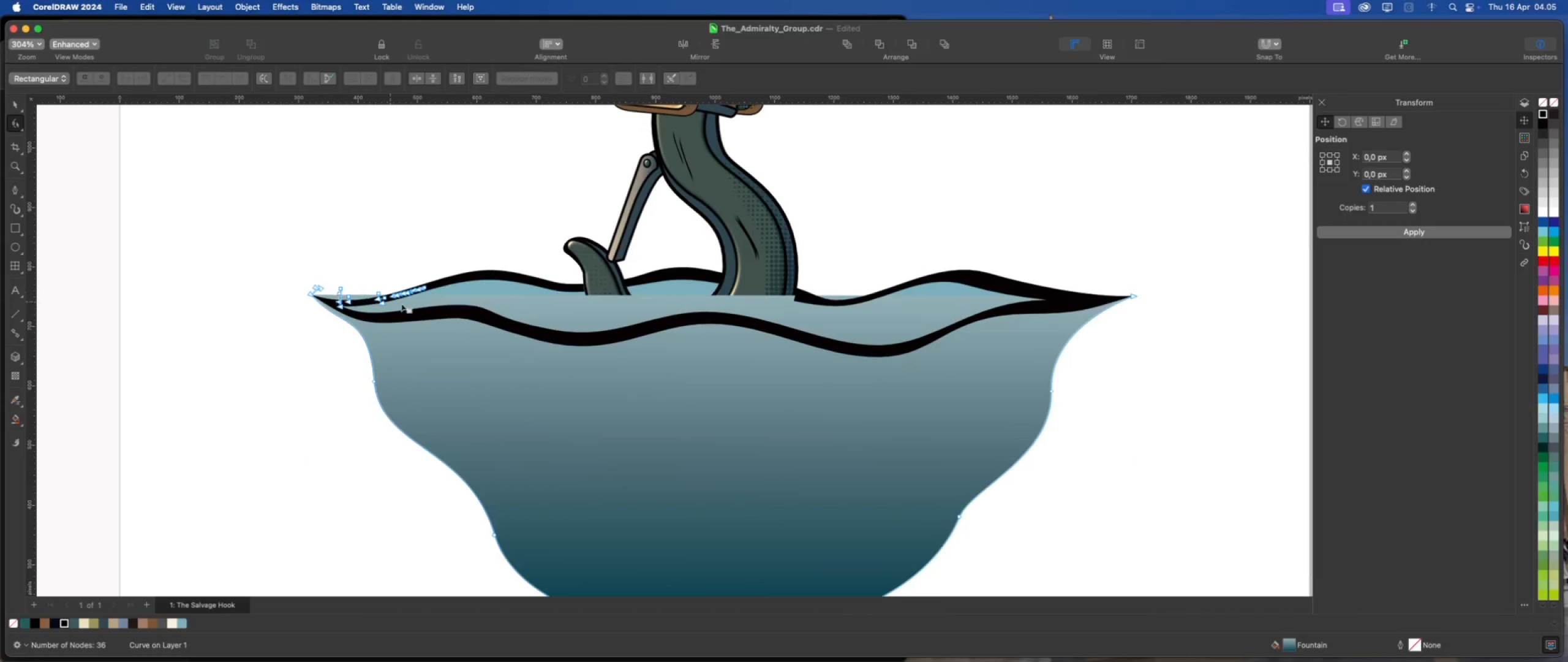 
scroll: coordinate [413, 304], scroll_direction: up, amount: 3.0
 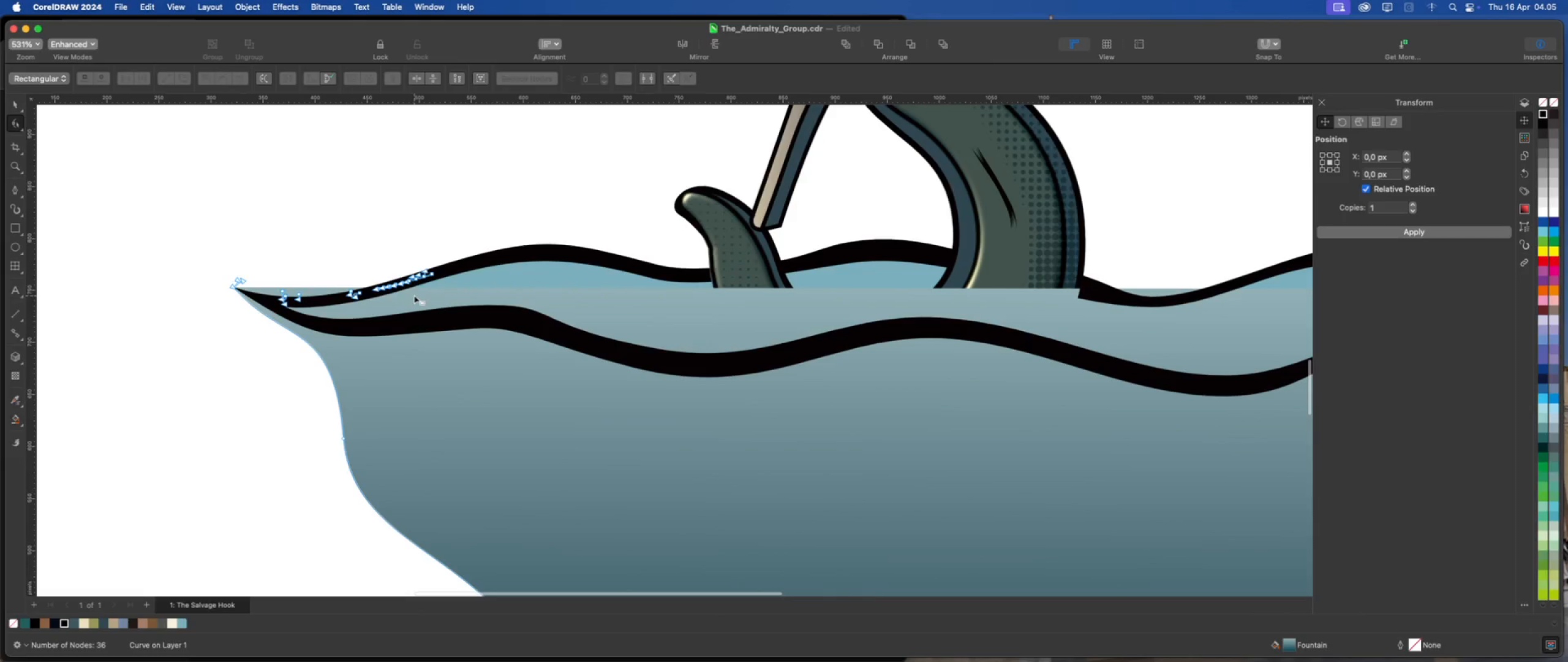 
scroll: coordinate [414, 295], scroll_direction: down, amount: 1.0
 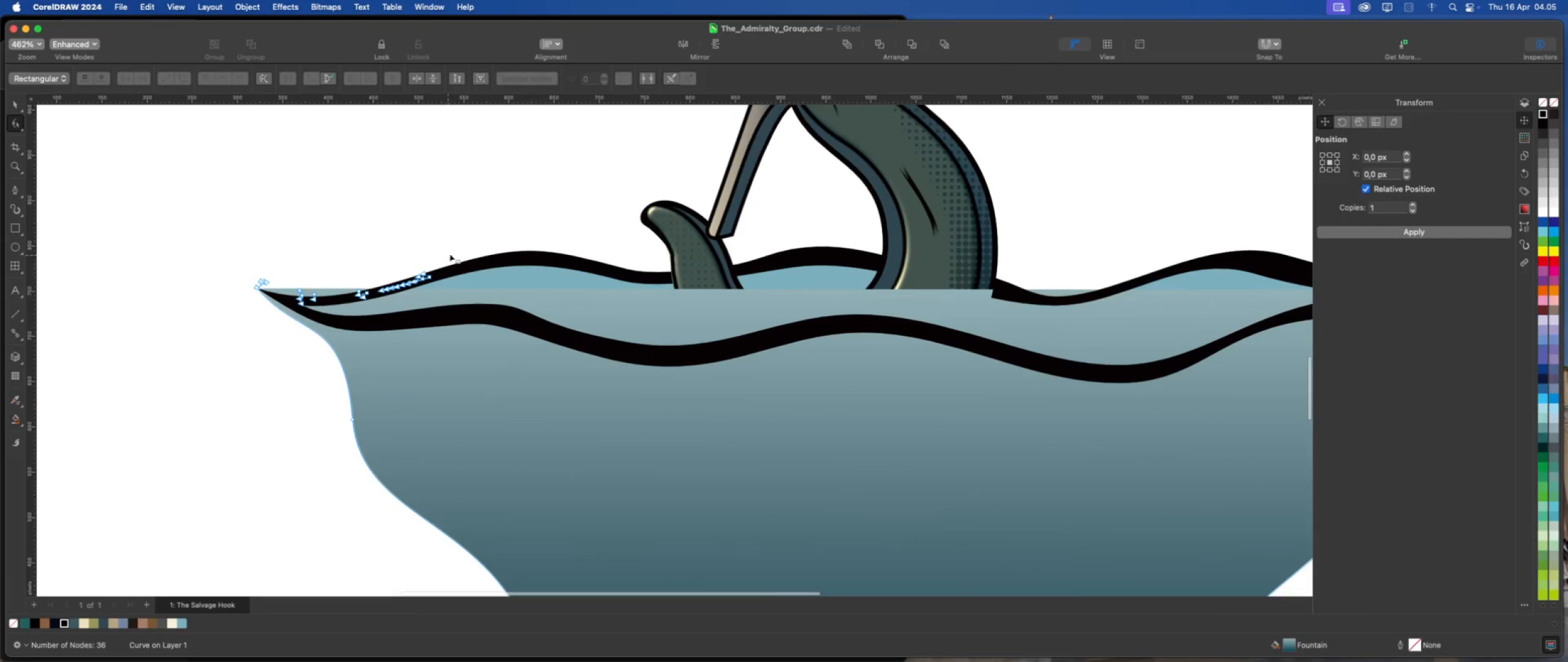 
left_click_drag(start_coordinate=[456, 249], to_coordinate=[292, 302])
 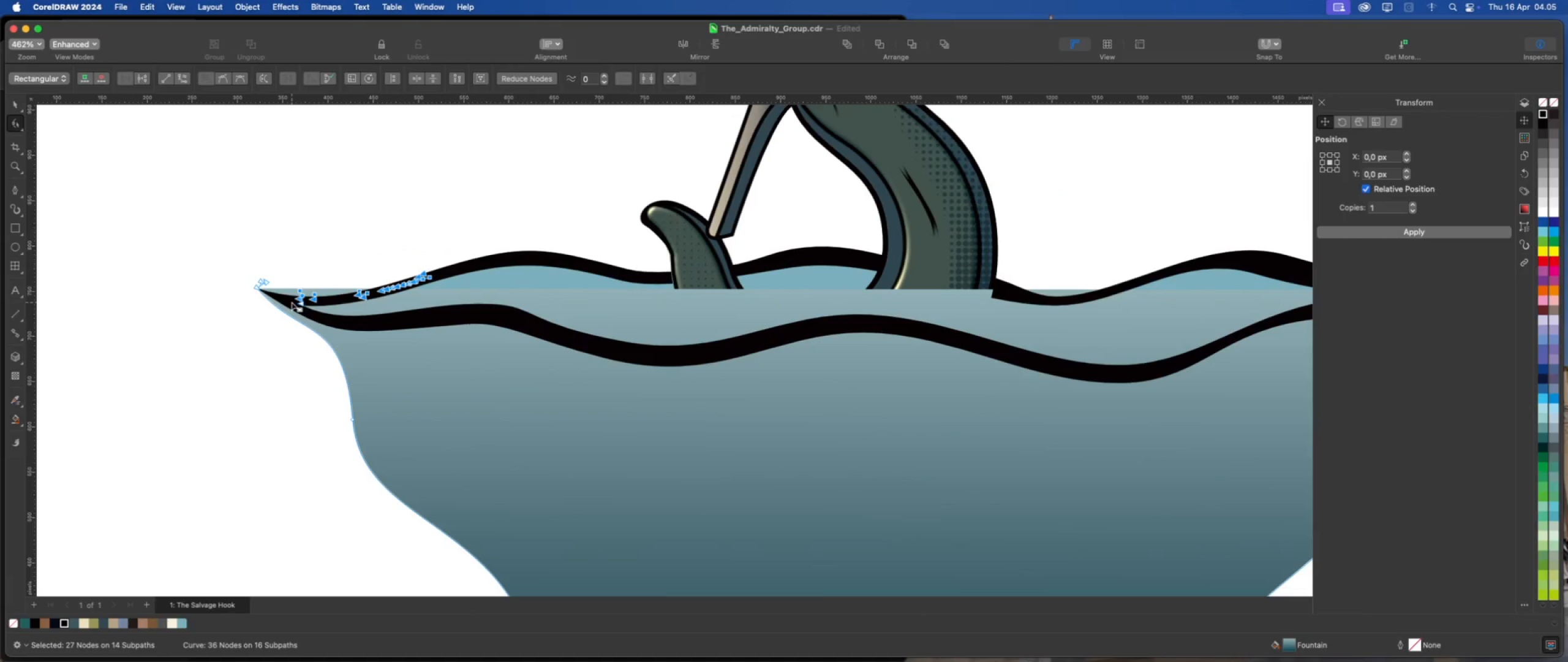 
key(Delete)
 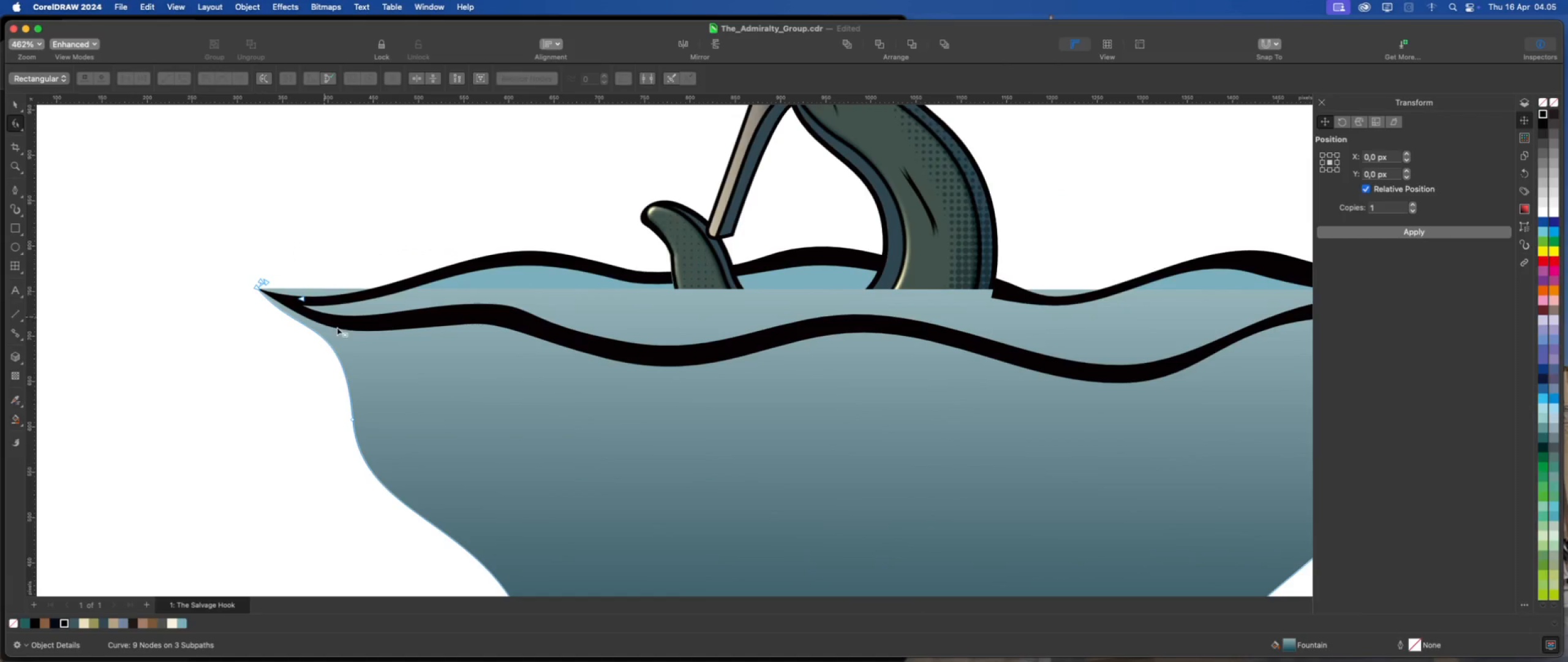 
left_click([380, 355])
 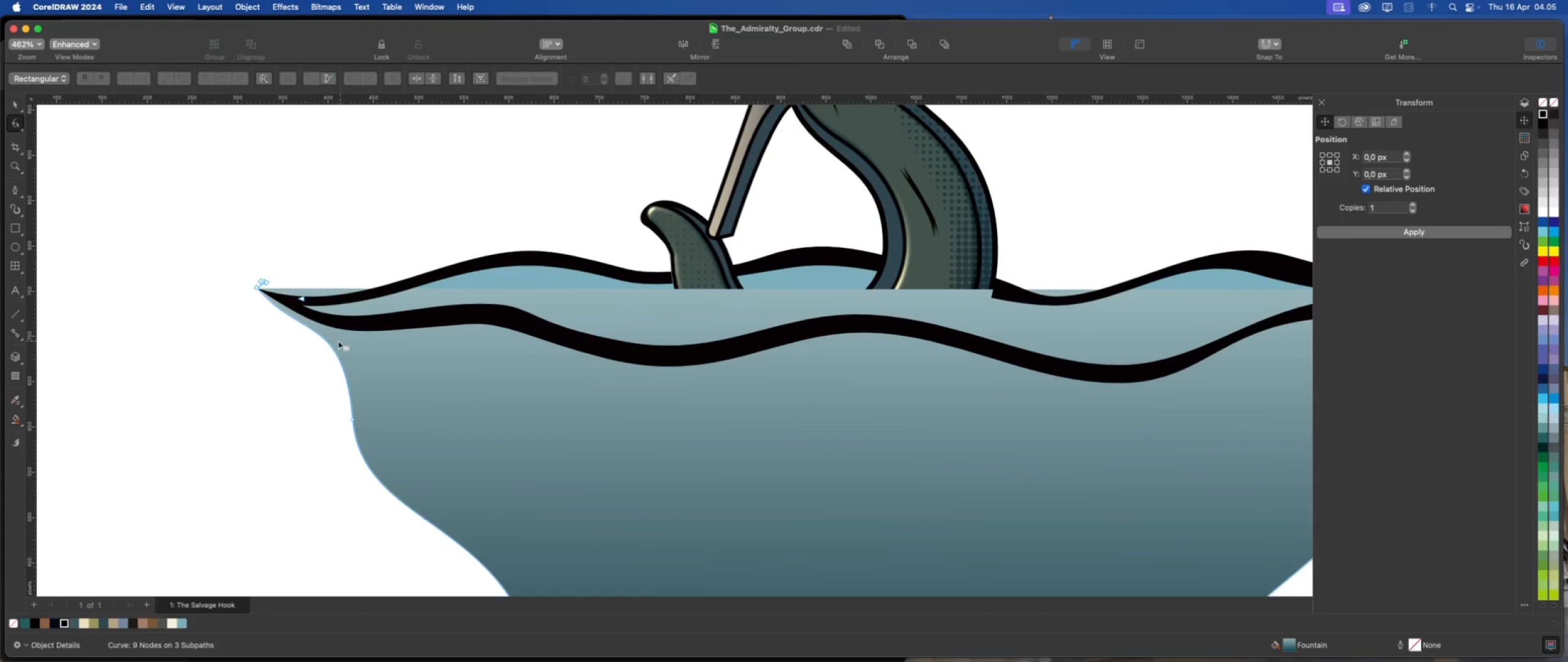 
scroll: coordinate [321, 337], scroll_direction: down, amount: 5.0
 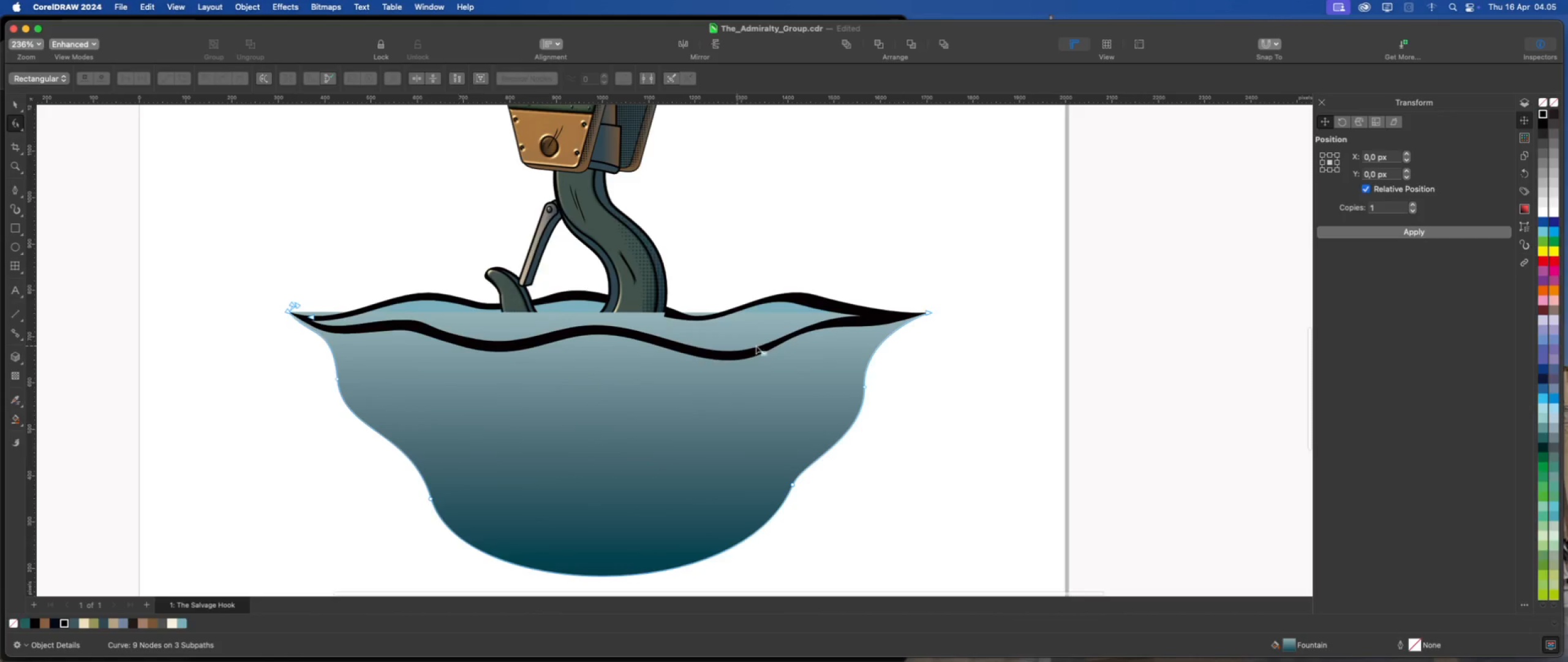 
scroll: coordinate [873, 313], scroll_direction: up, amount: 2.0
 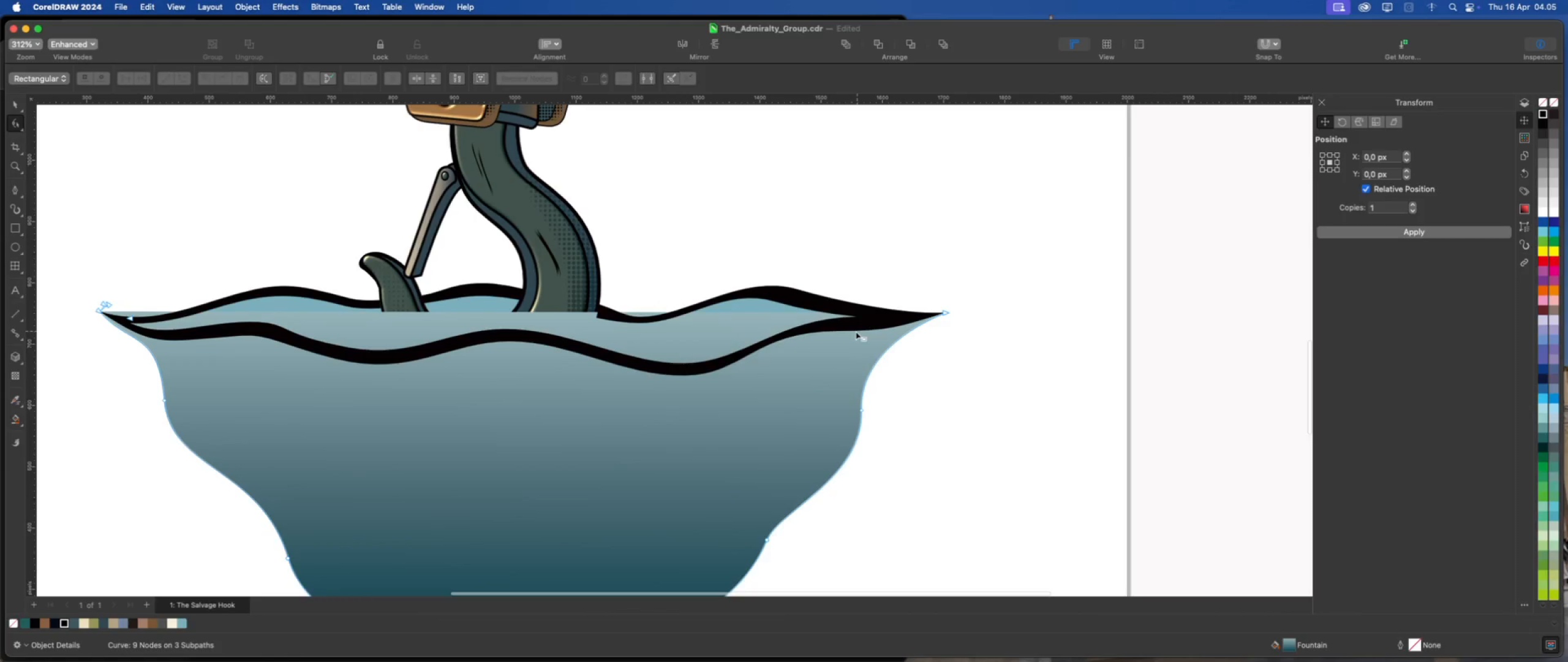 
scroll: coordinate [835, 332], scroll_direction: down, amount: 2.0
 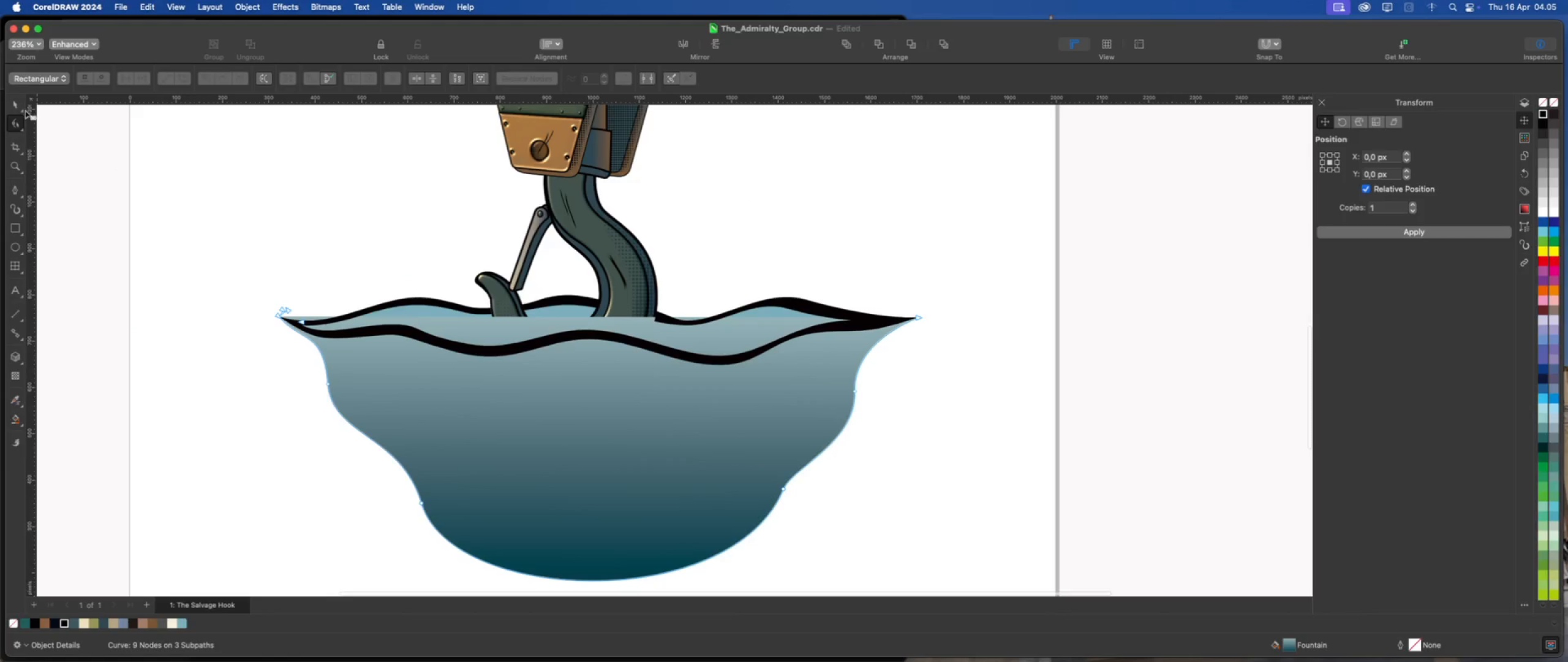 
left_click([17, 107])
 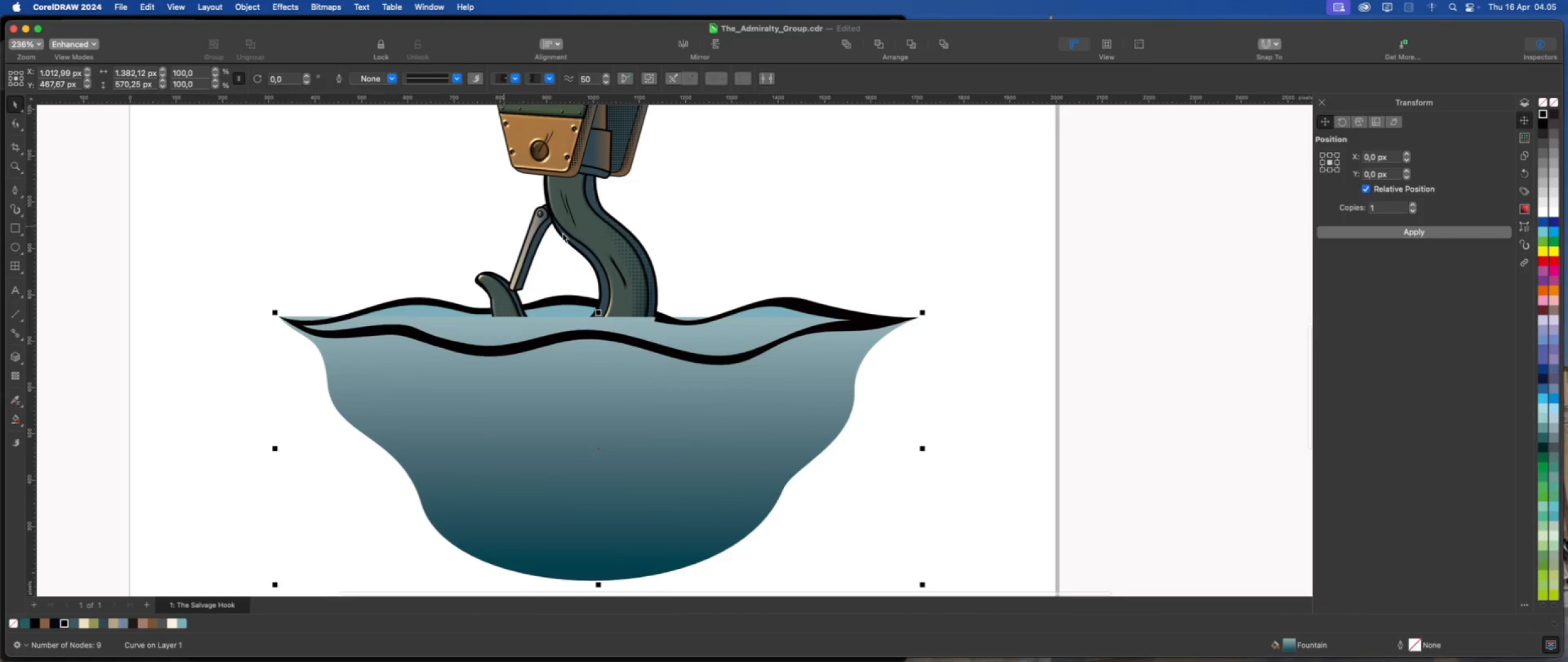 
scroll: coordinate [605, 238], scroll_direction: down, amount: 2.0
 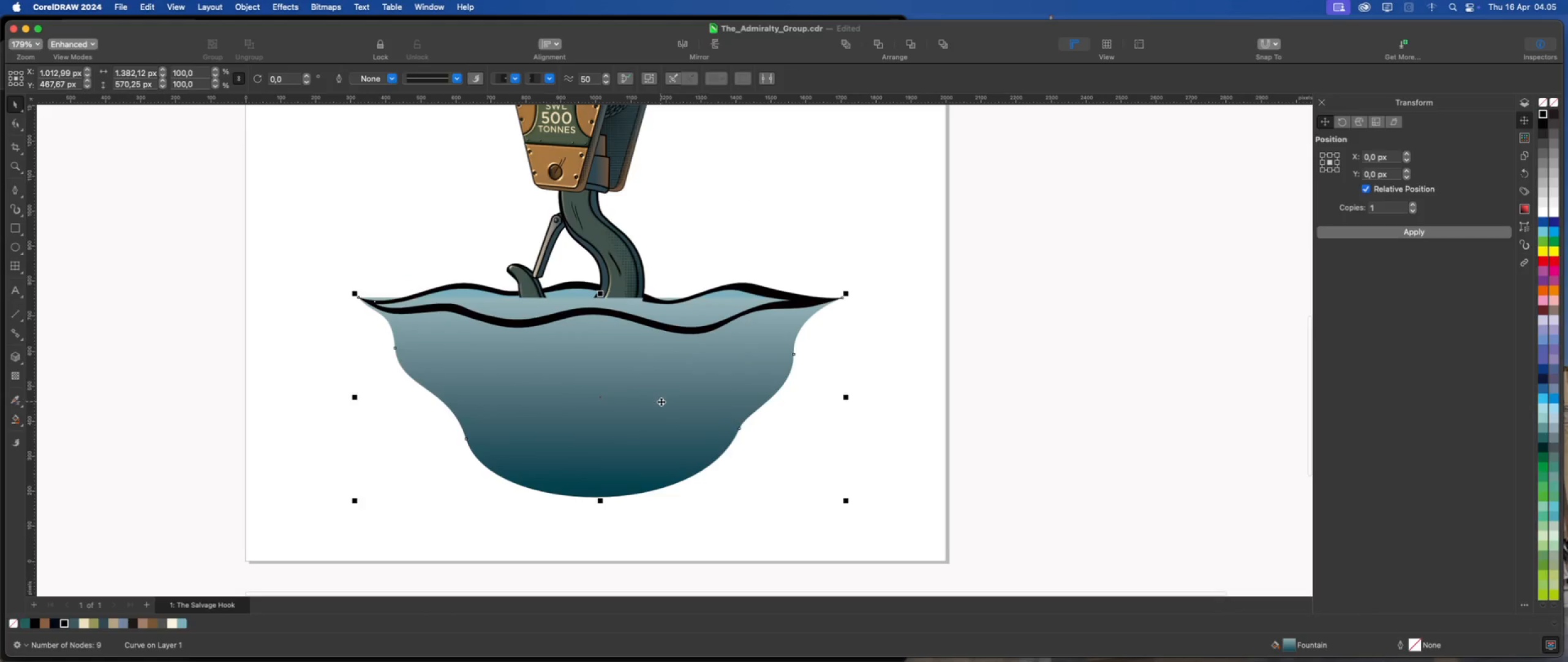 
left_click_drag(start_coordinate=[661, 401], to_coordinate=[751, 493])
 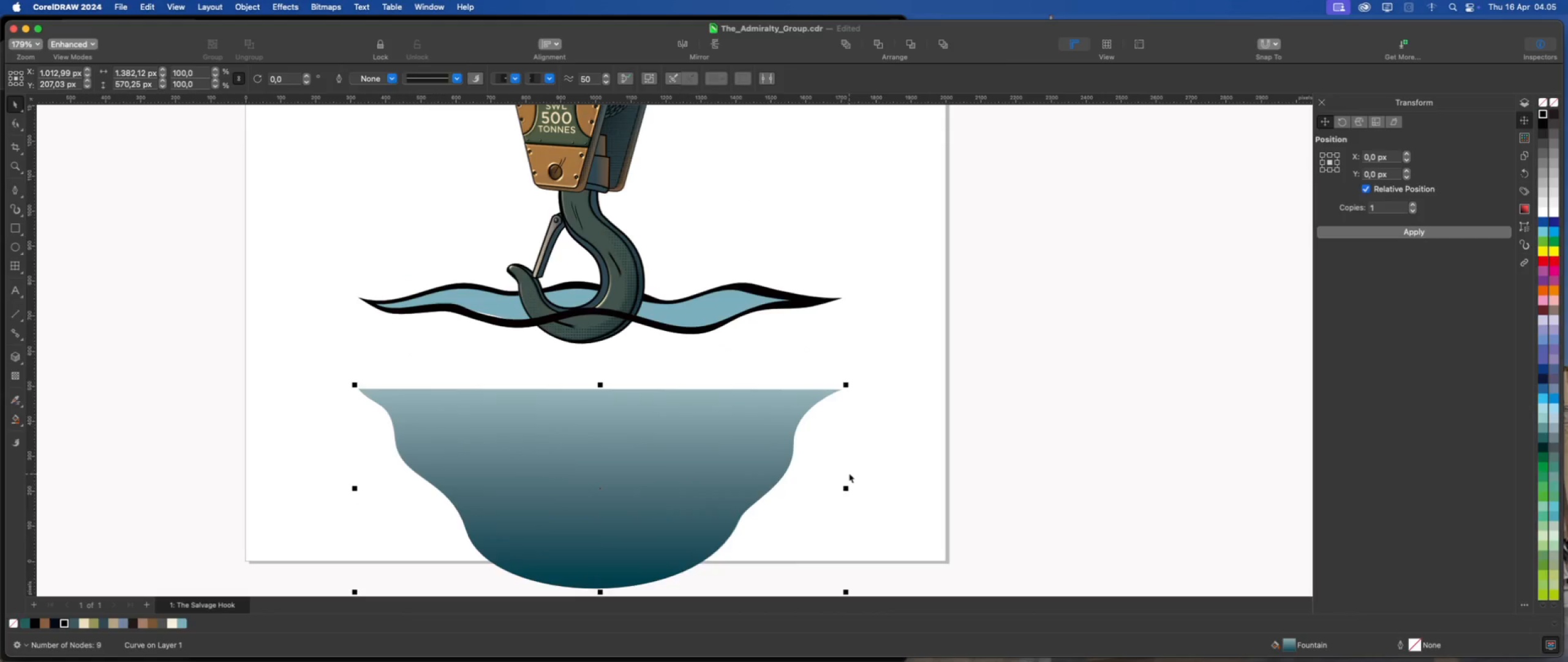 
hold_key(key=ShiftLeft, duration=0.84)
 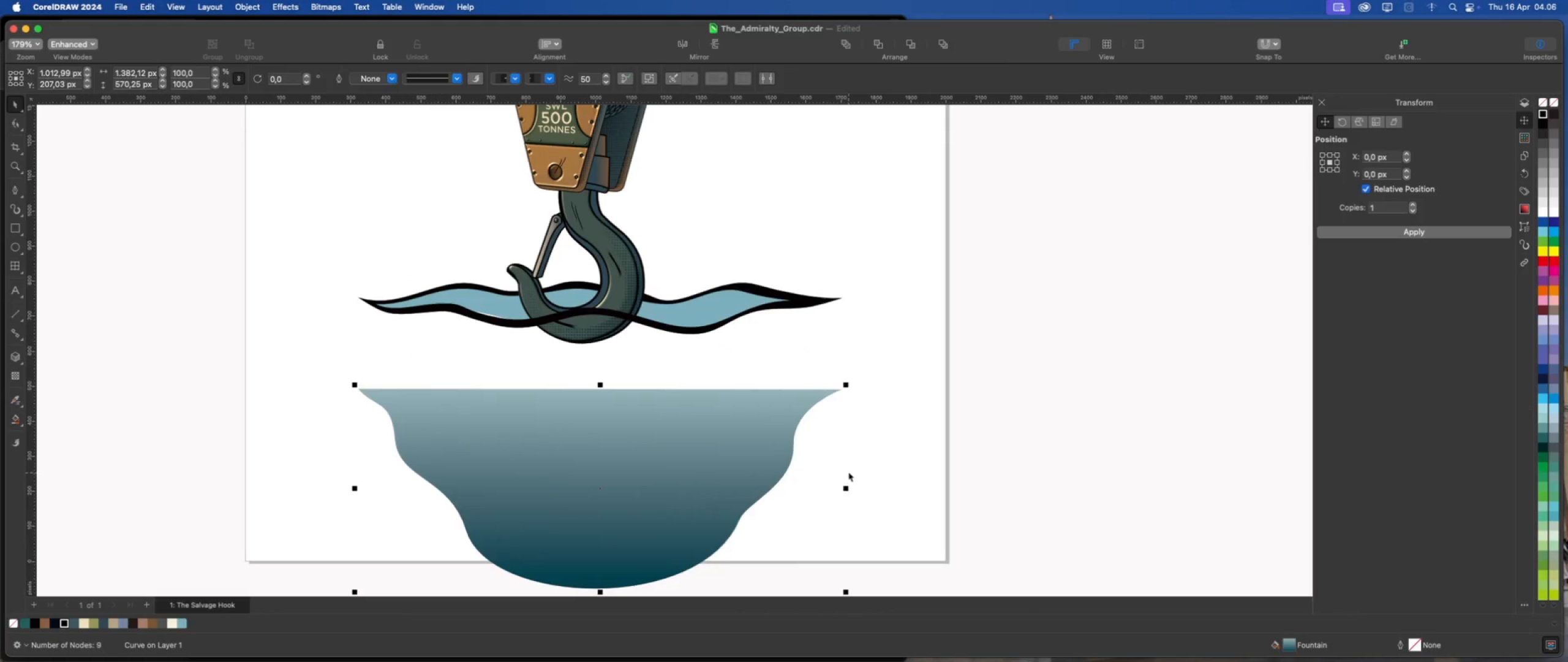 
key(Meta+Z)
 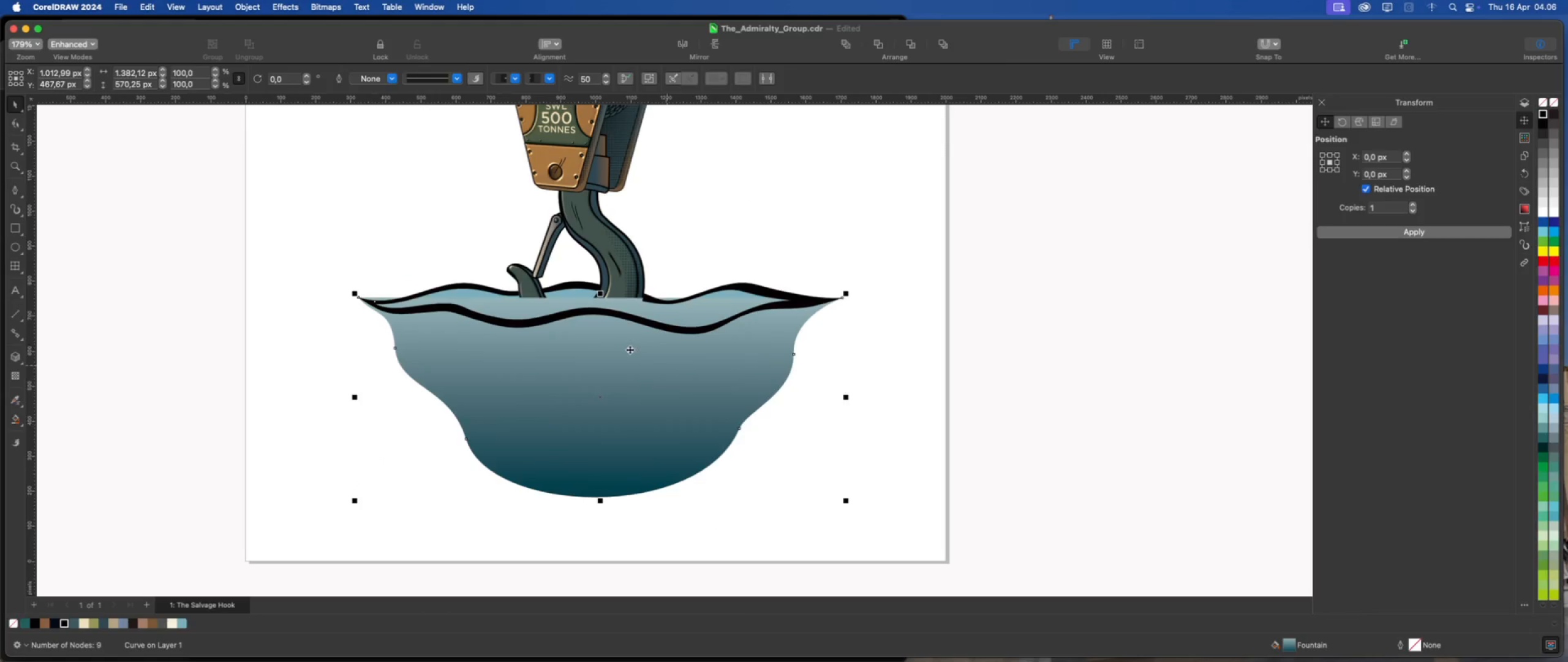 
scroll: coordinate [525, 305], scroll_direction: up, amount: 1.0
 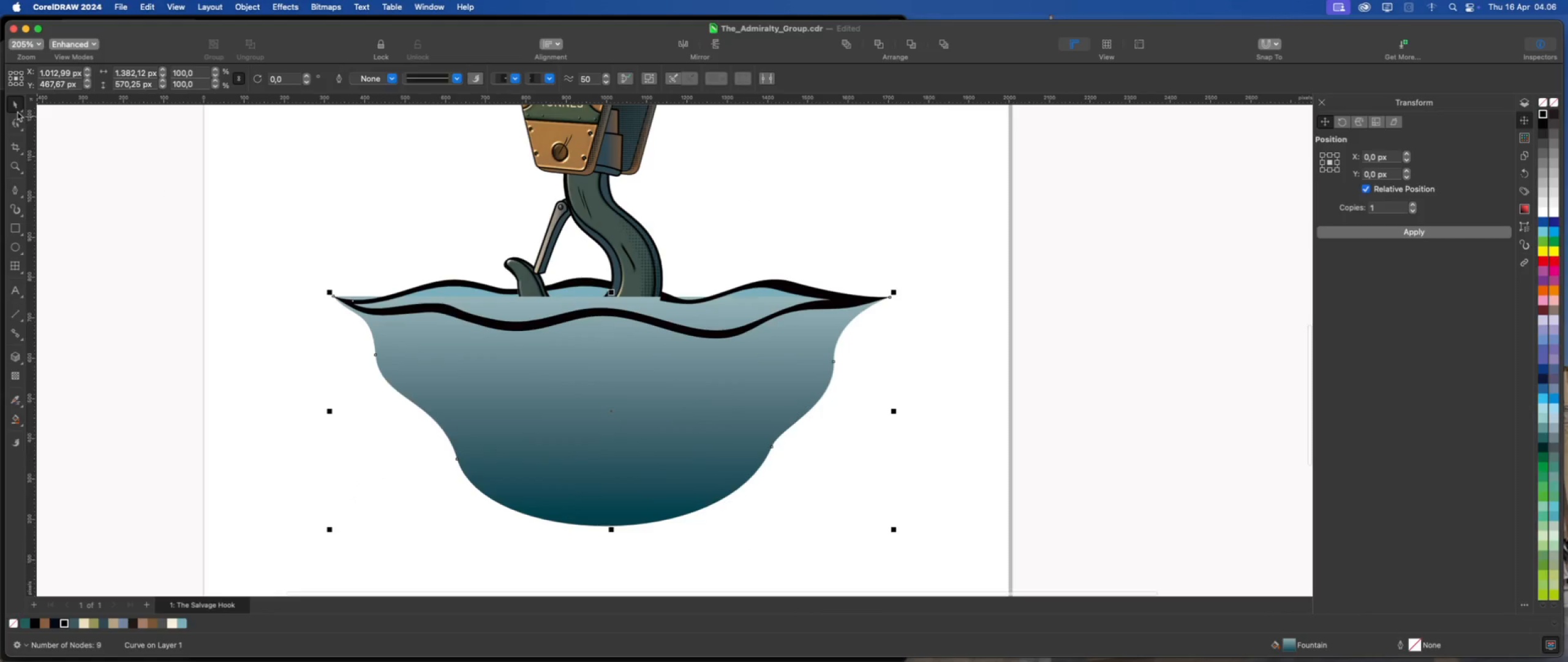 
left_click([12, 123])
 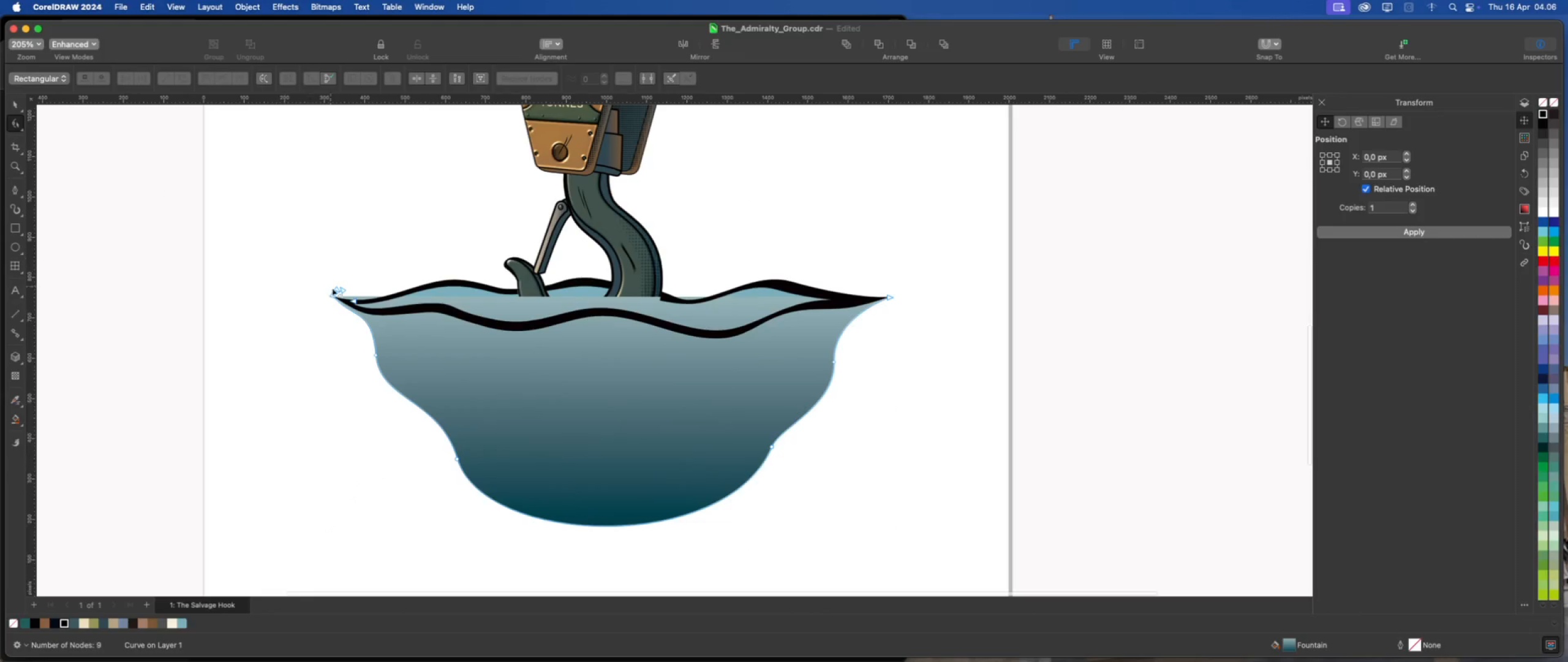 
scroll: coordinate [344, 301], scroll_direction: up, amount: 15.0
 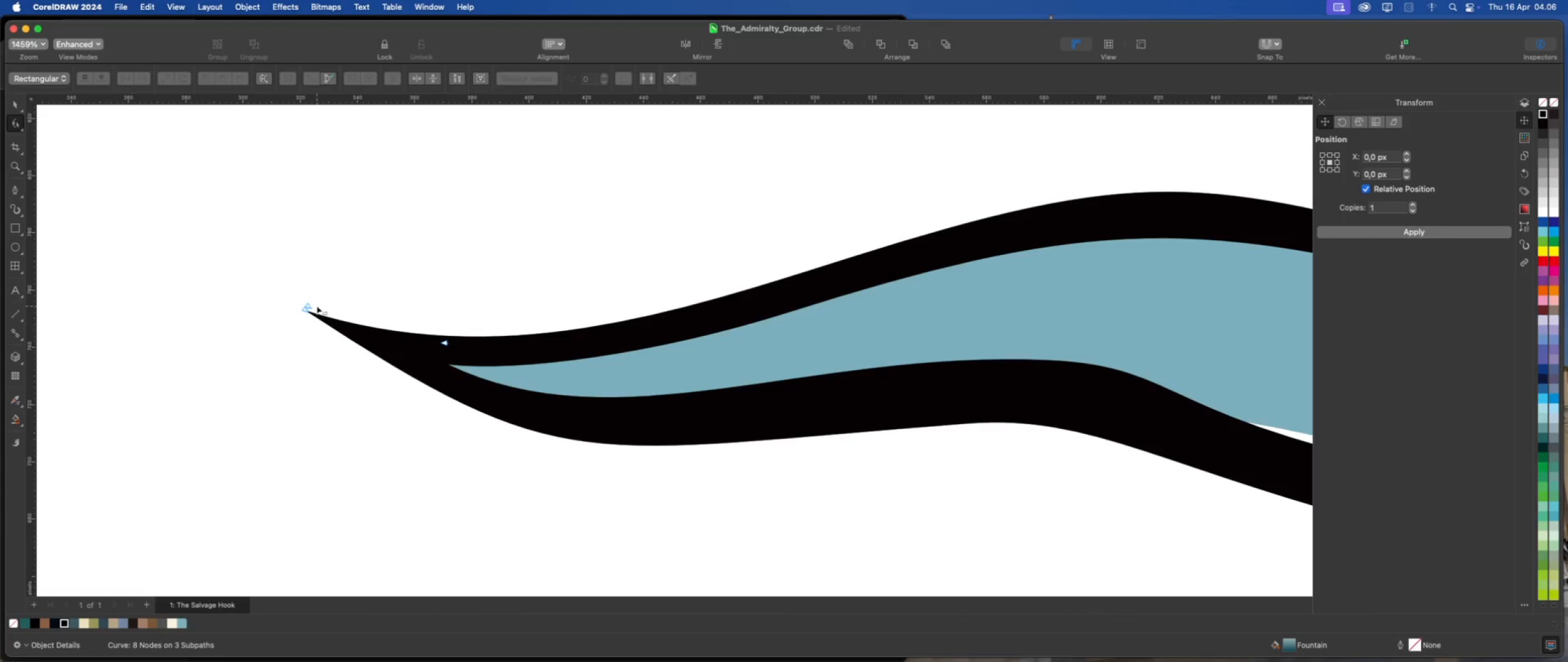 
key(Meta+Z)
 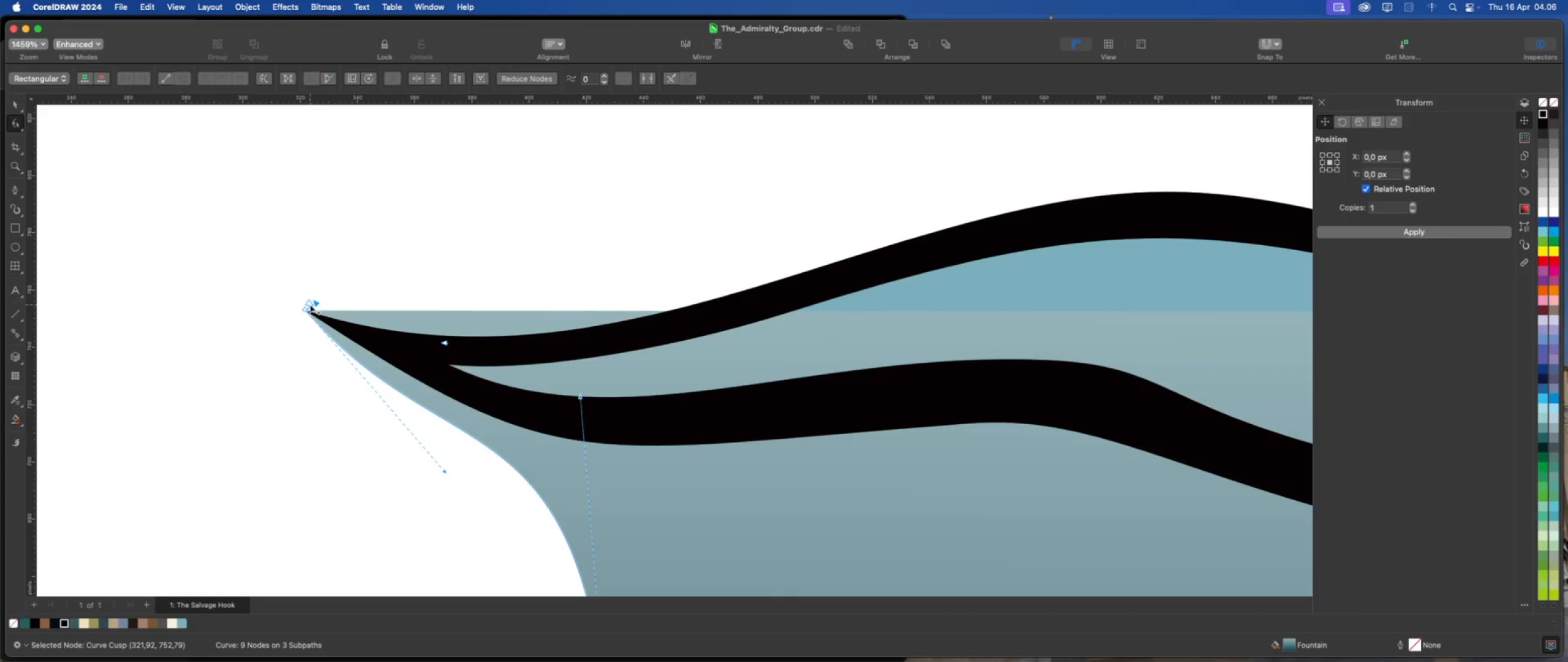 
left_click([309, 302])
 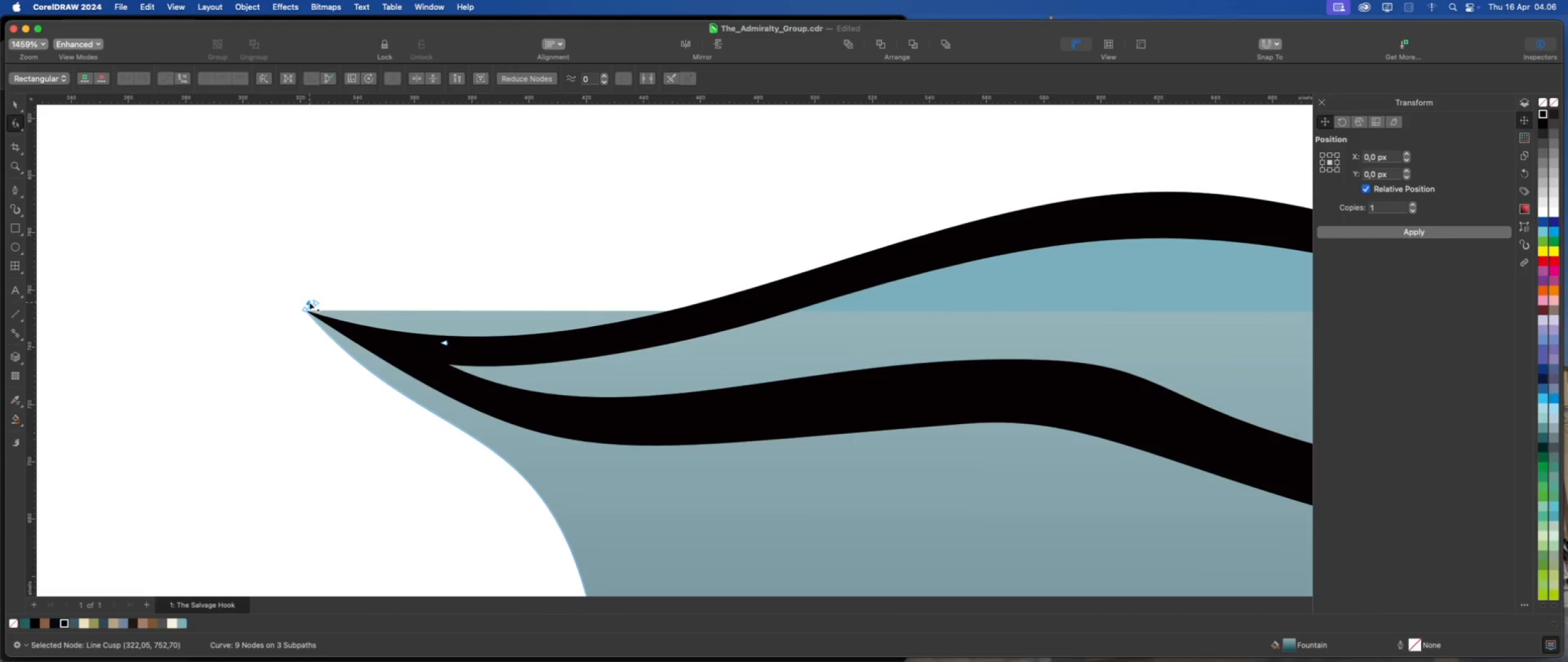 
double_click([309, 302])
 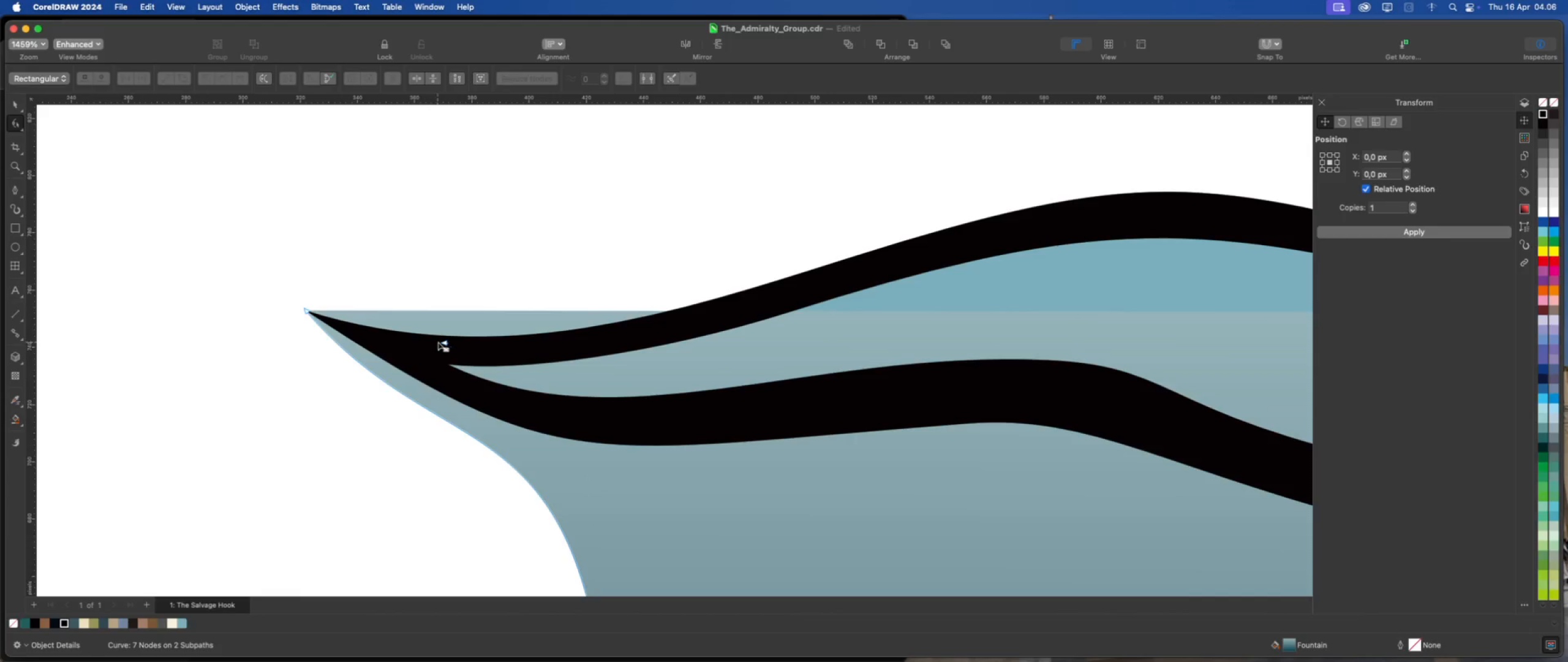 
left_click_drag(start_coordinate=[442, 341], to_coordinate=[304, 311])
 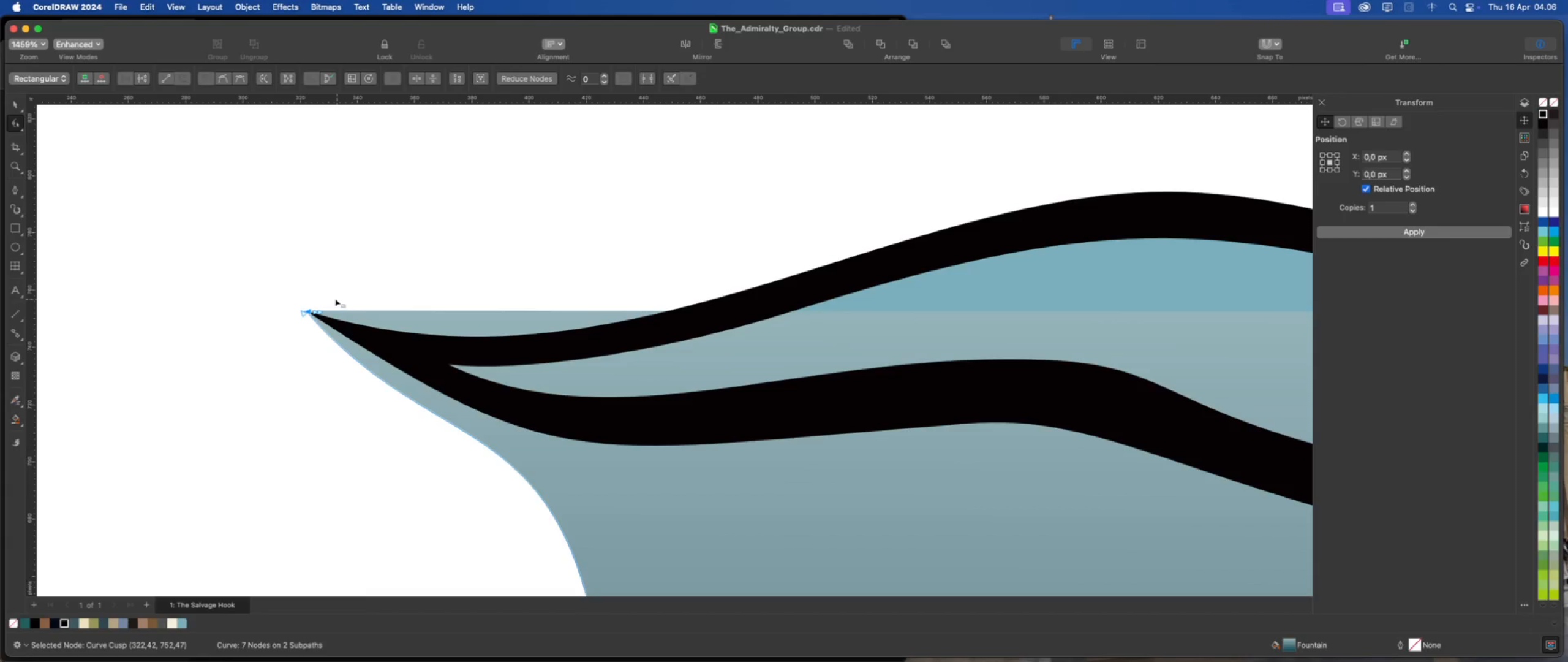 
scroll: coordinate [334, 299], scroll_direction: down, amount: 3.0
 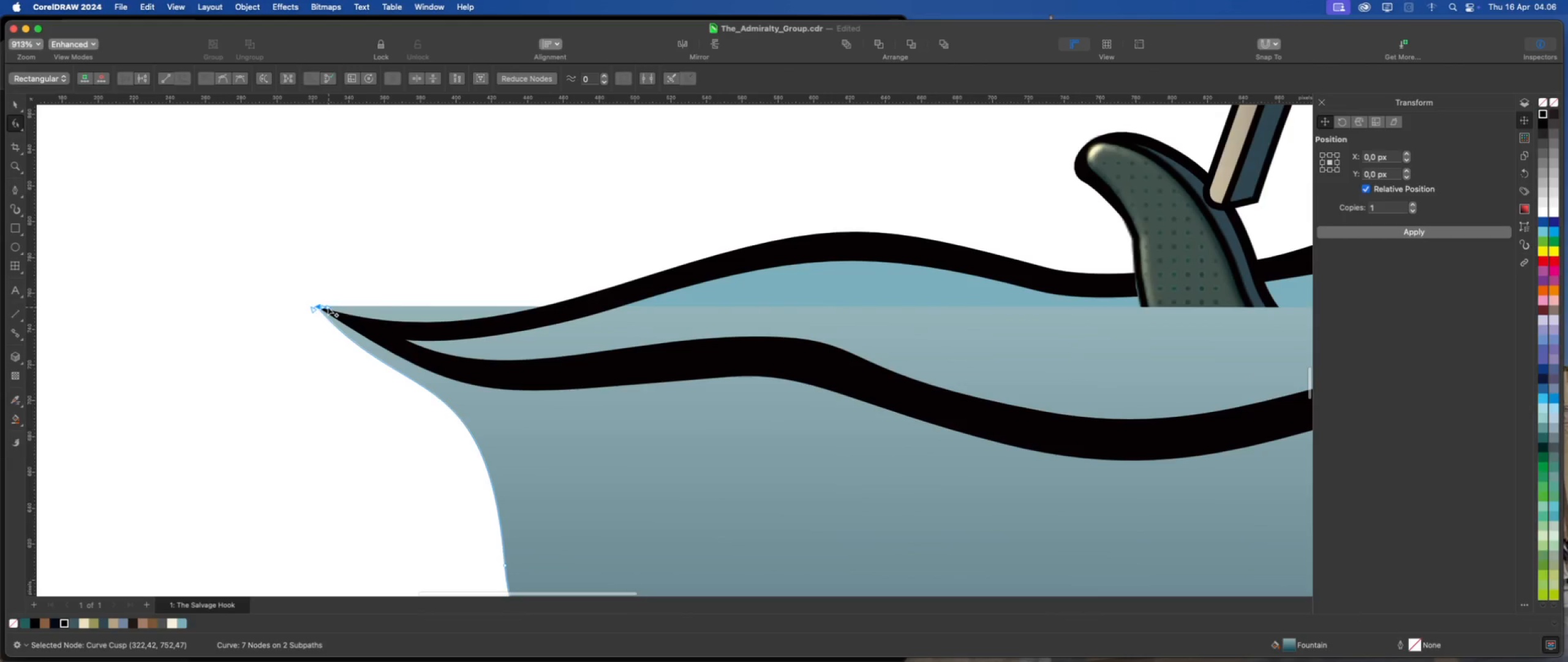 
left_click([327, 306])
 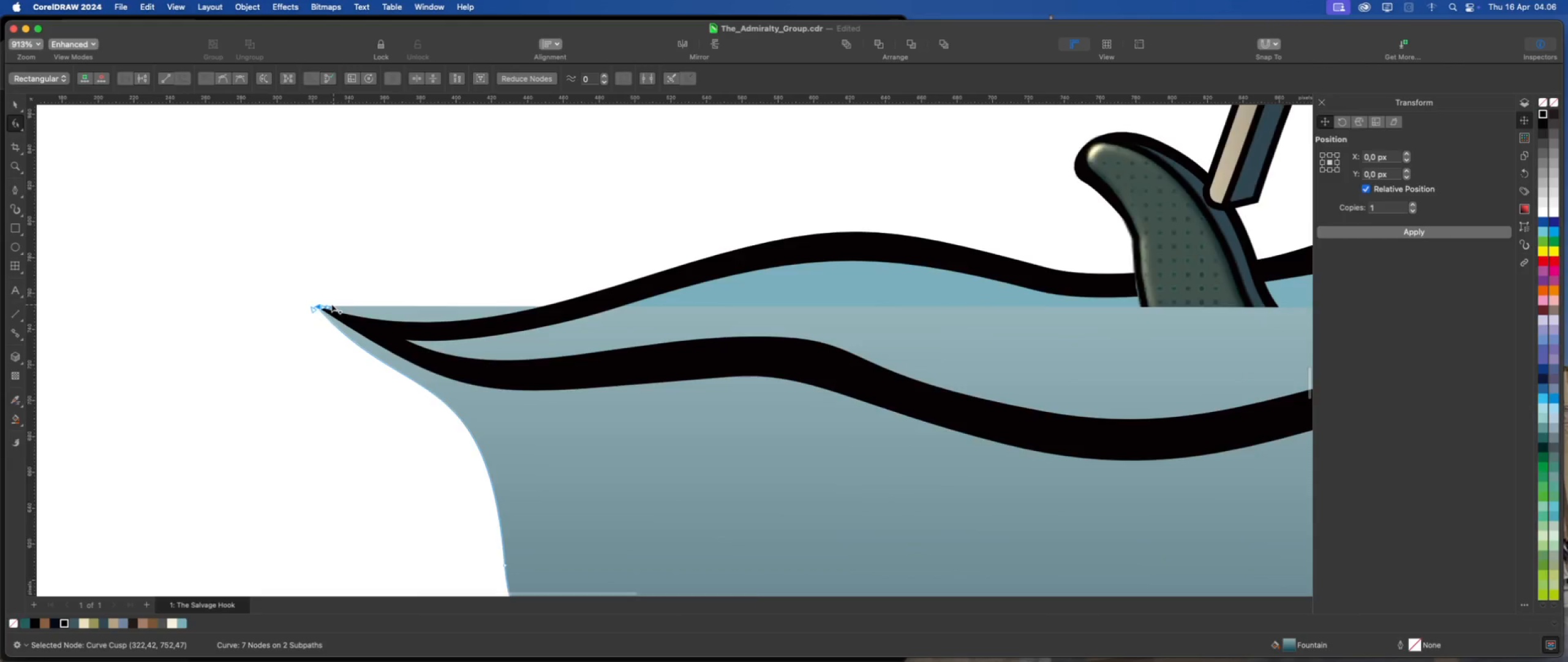 
scroll: coordinate [303, 211], scroll_direction: down, amount: 10.0
 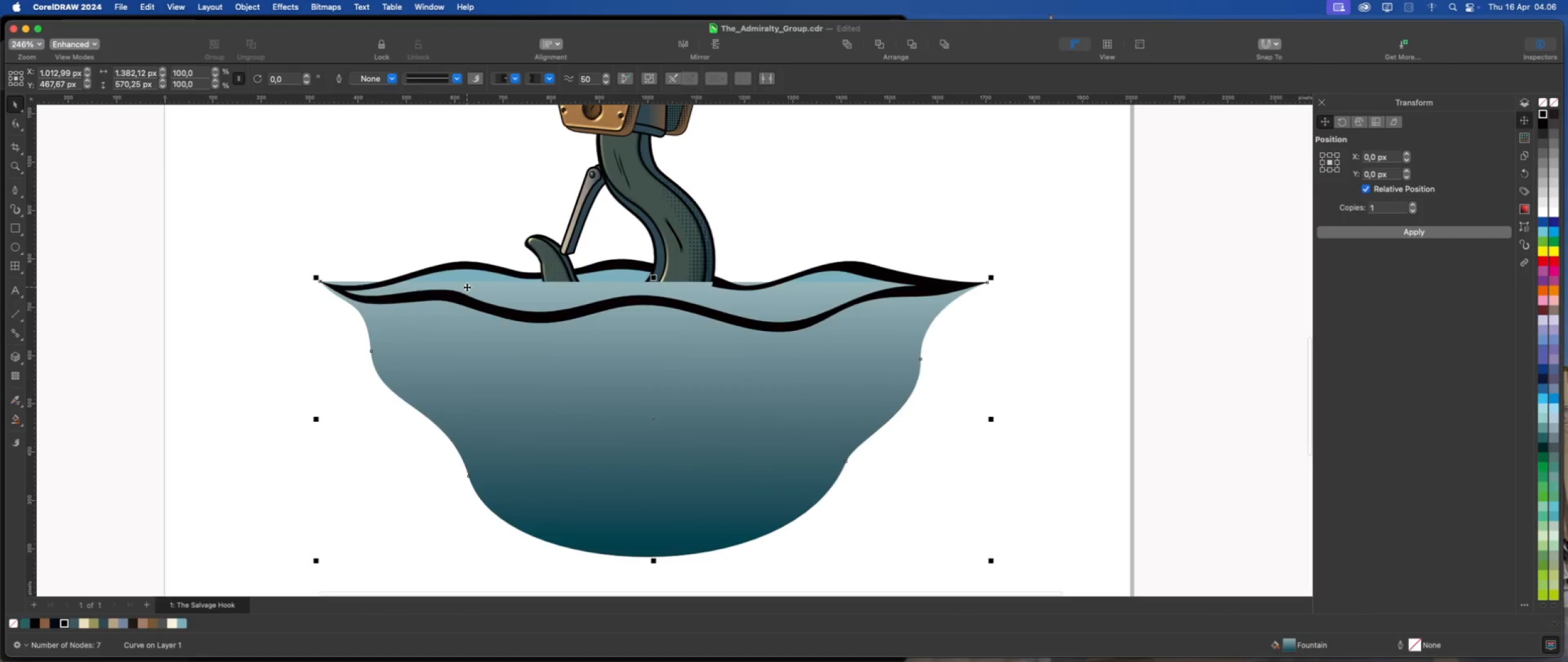 
scroll: coordinate [467, 287], scroll_direction: up, amount: 1.0
 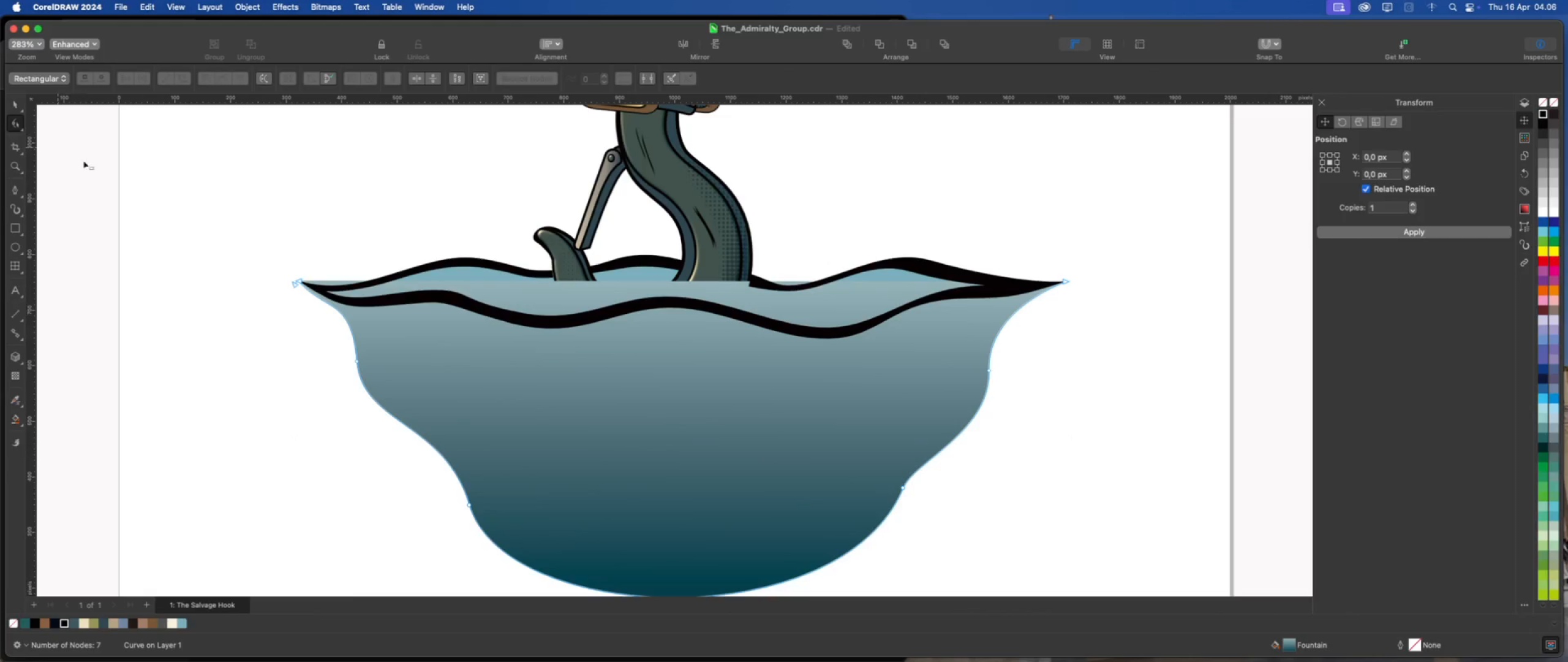 
scroll: coordinate [499, 276], scroll_direction: down, amount: 1.0
 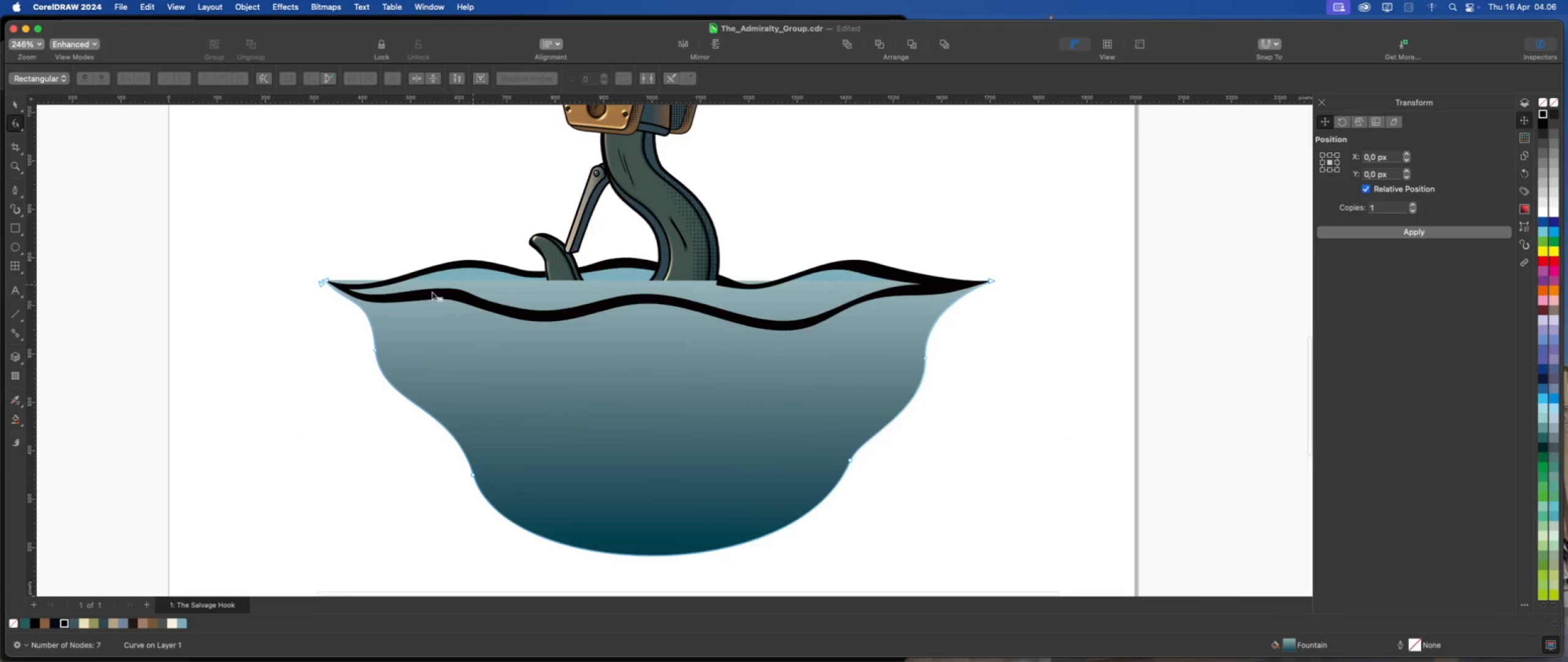 
scroll: coordinate [312, 277], scroll_direction: up, amount: 7.0
 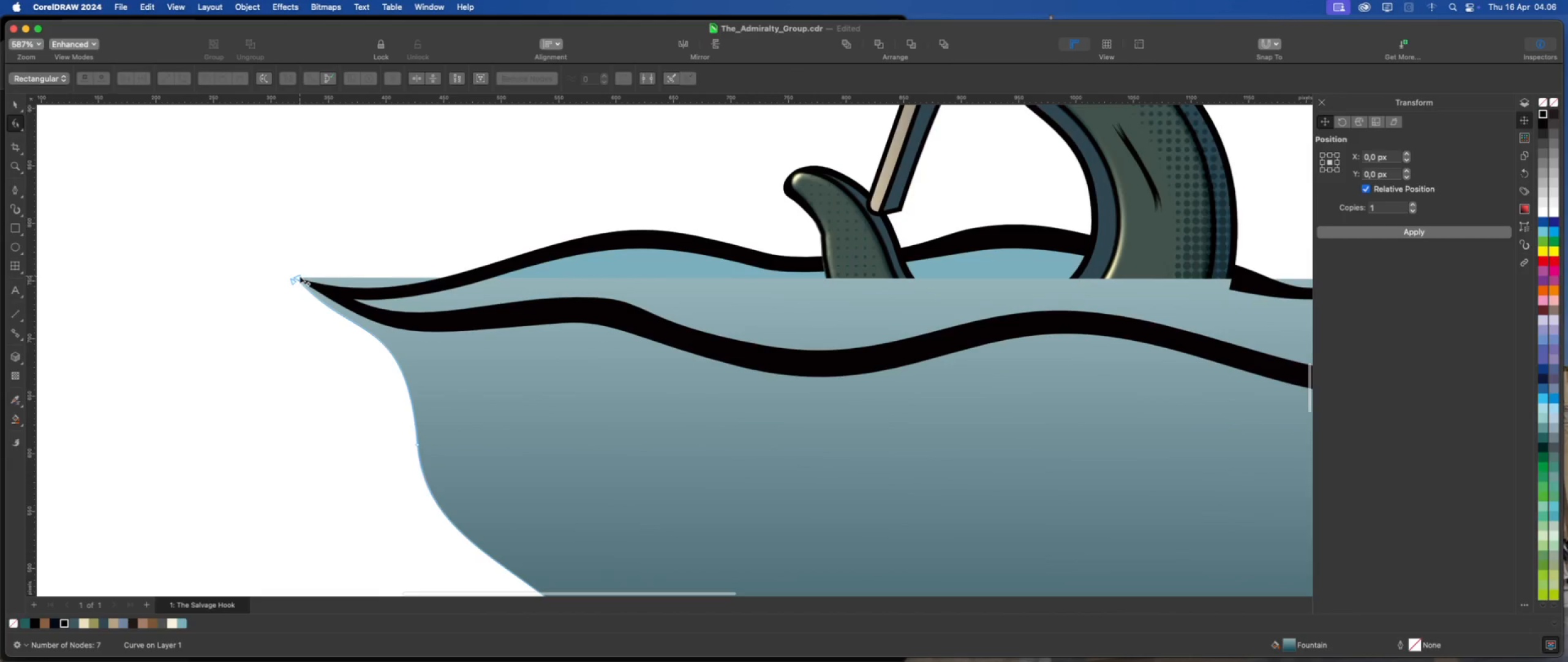 
left_click_drag(start_coordinate=[298, 275], to_coordinate=[323, 234])
 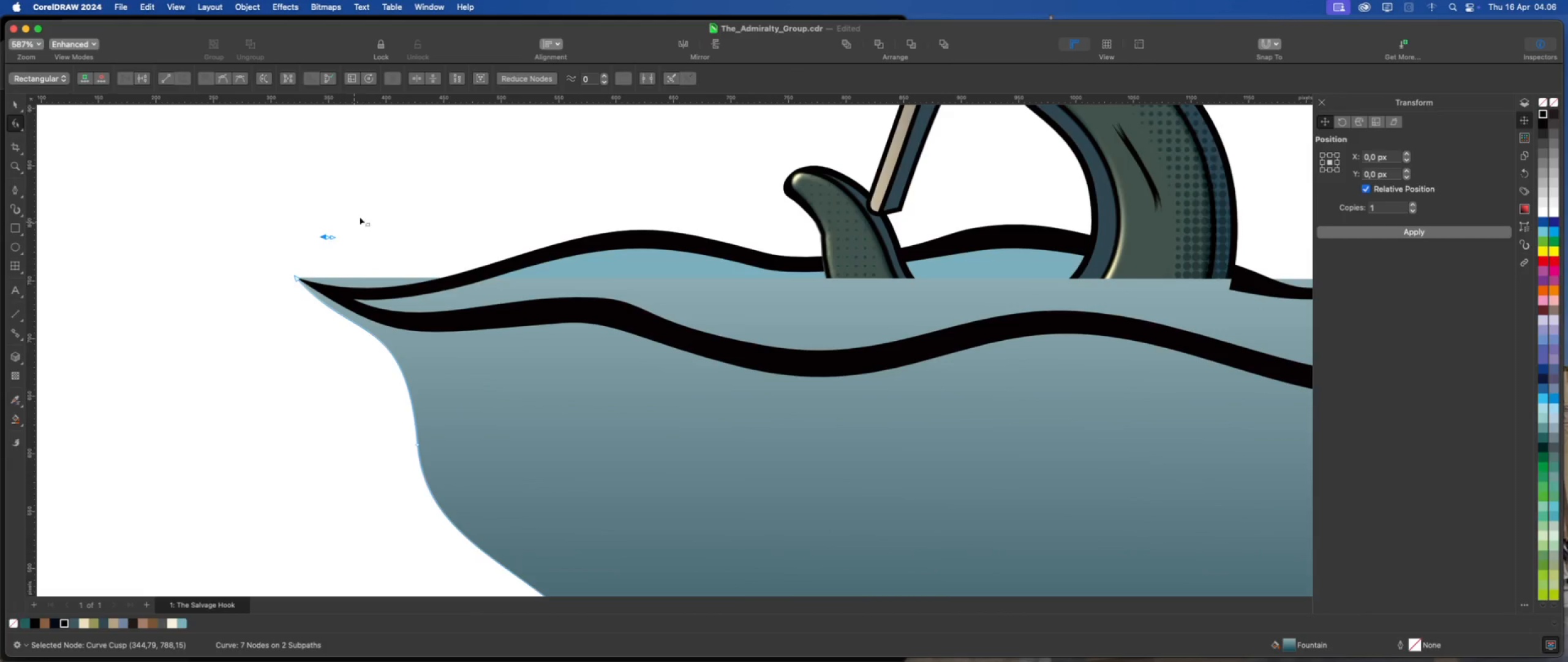 
left_click_drag(start_coordinate=[360, 216], to_coordinate=[293, 253])
 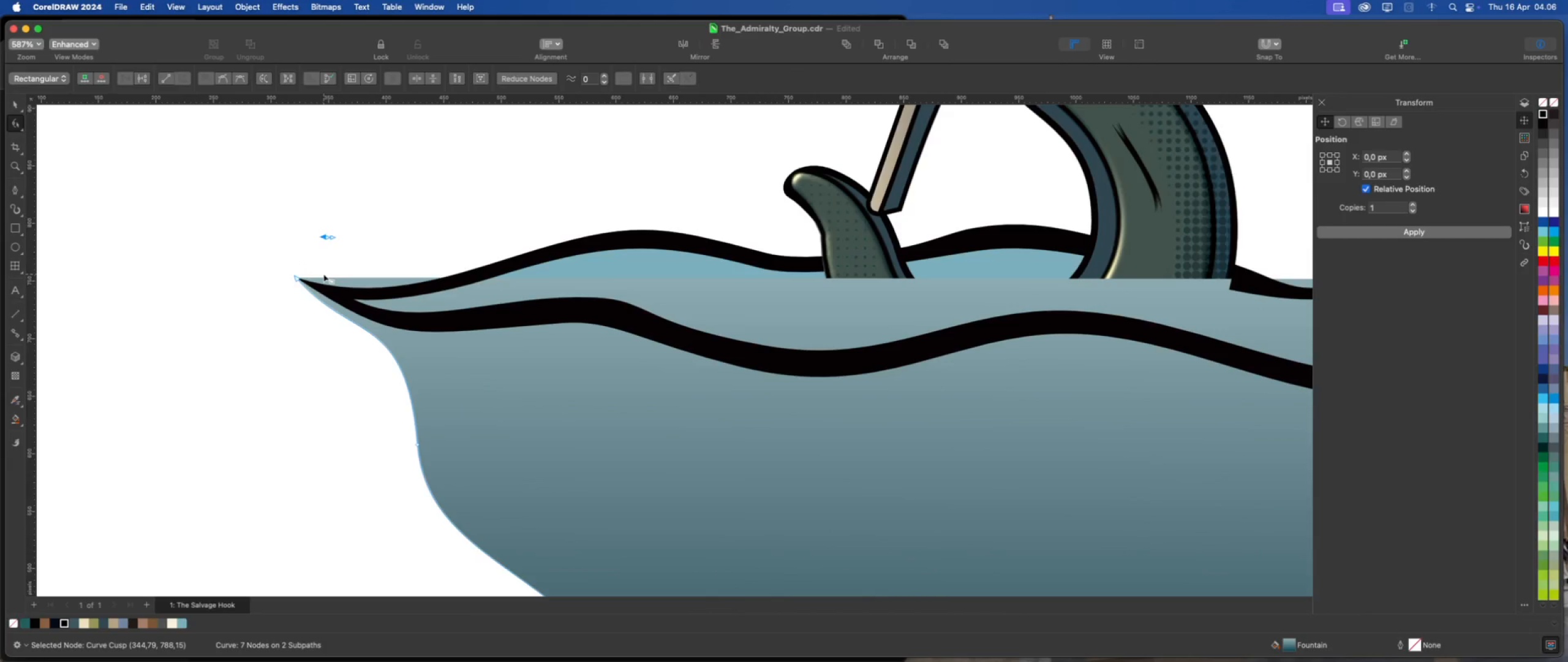 
key(Delete)
 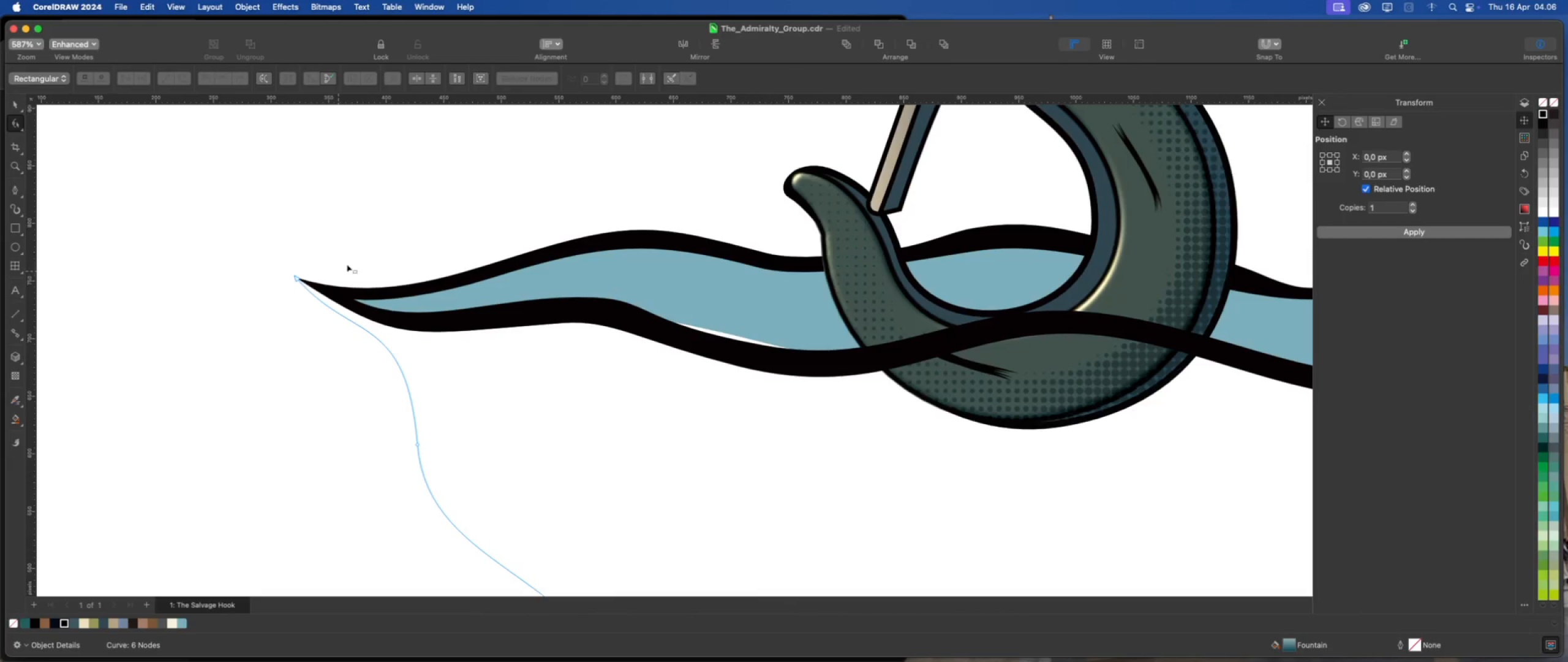 
scroll: coordinate [364, 258], scroll_direction: down, amount: 4.0
 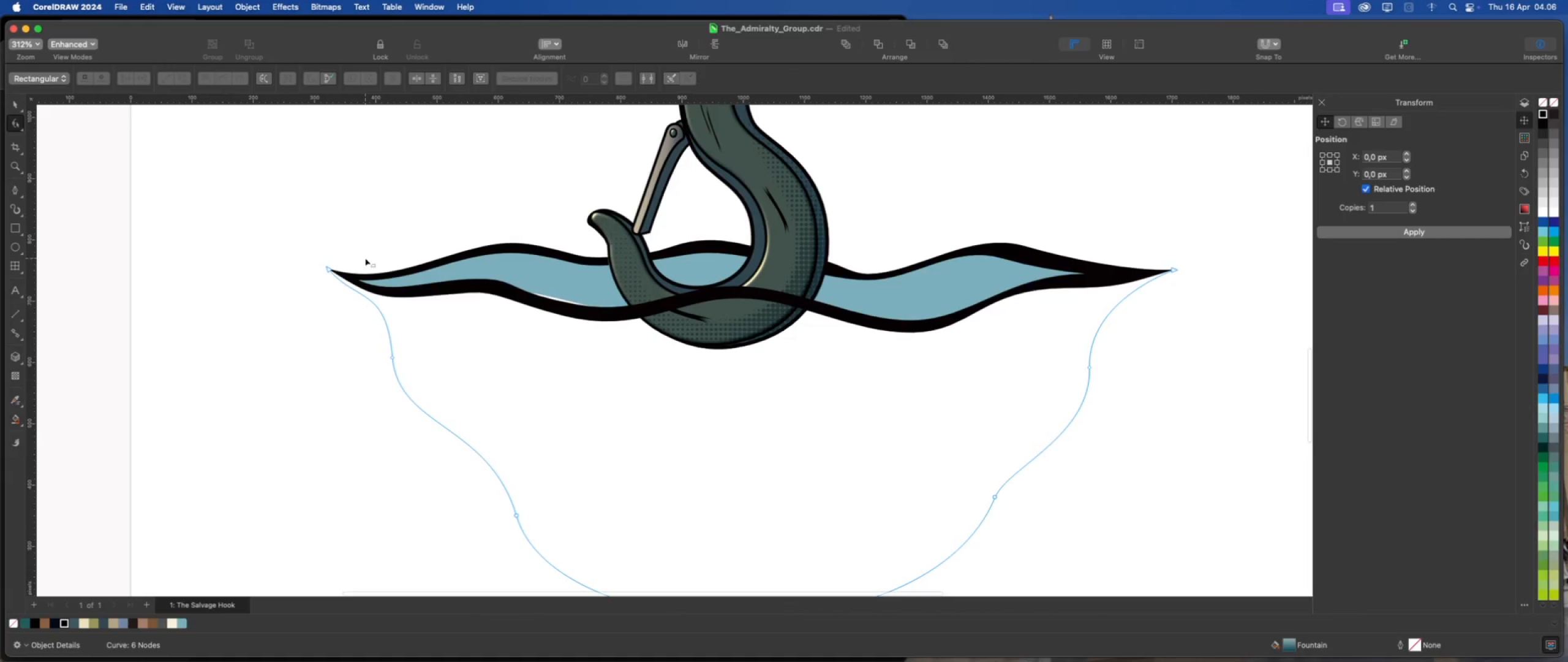 
key(Meta+Z)
 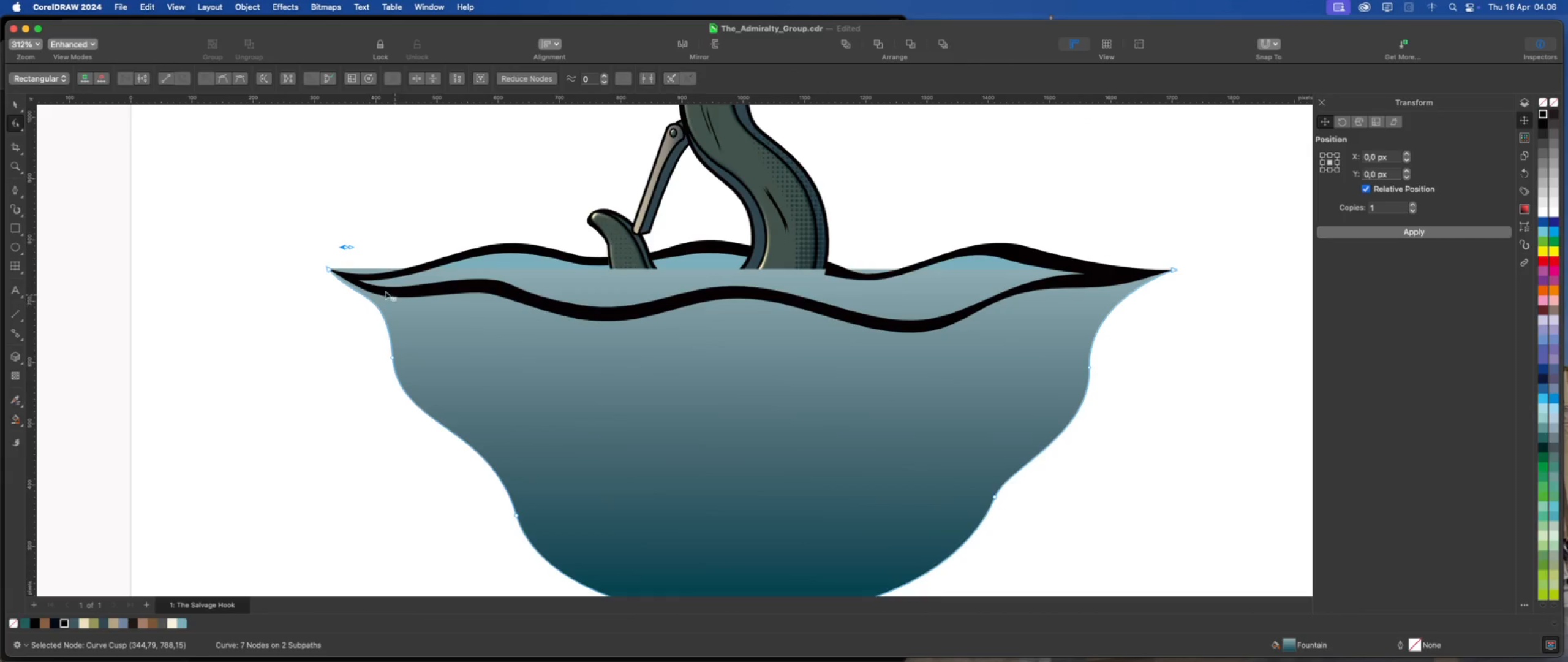 
scroll: coordinate [355, 262], scroll_direction: up, amount: 2.0
 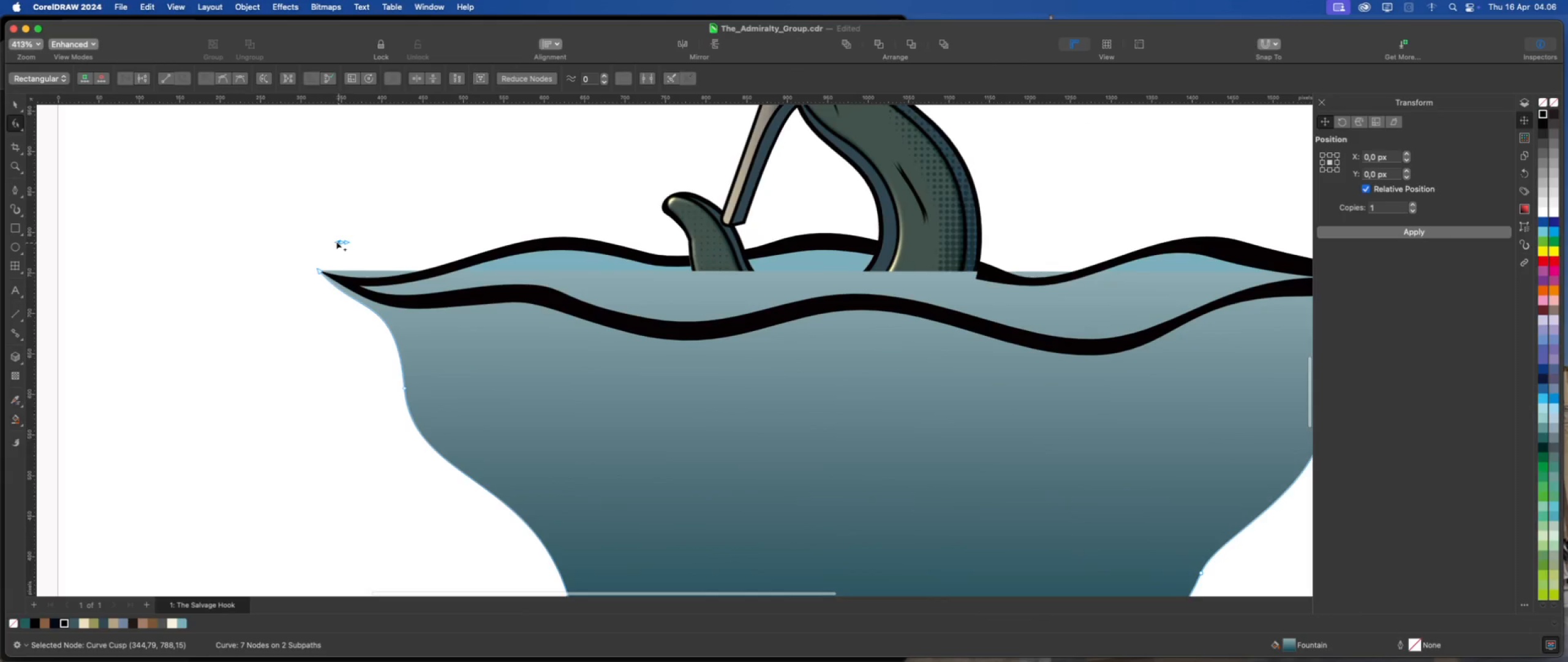 
left_click_drag(start_coordinate=[336, 240], to_coordinate=[317, 271])
 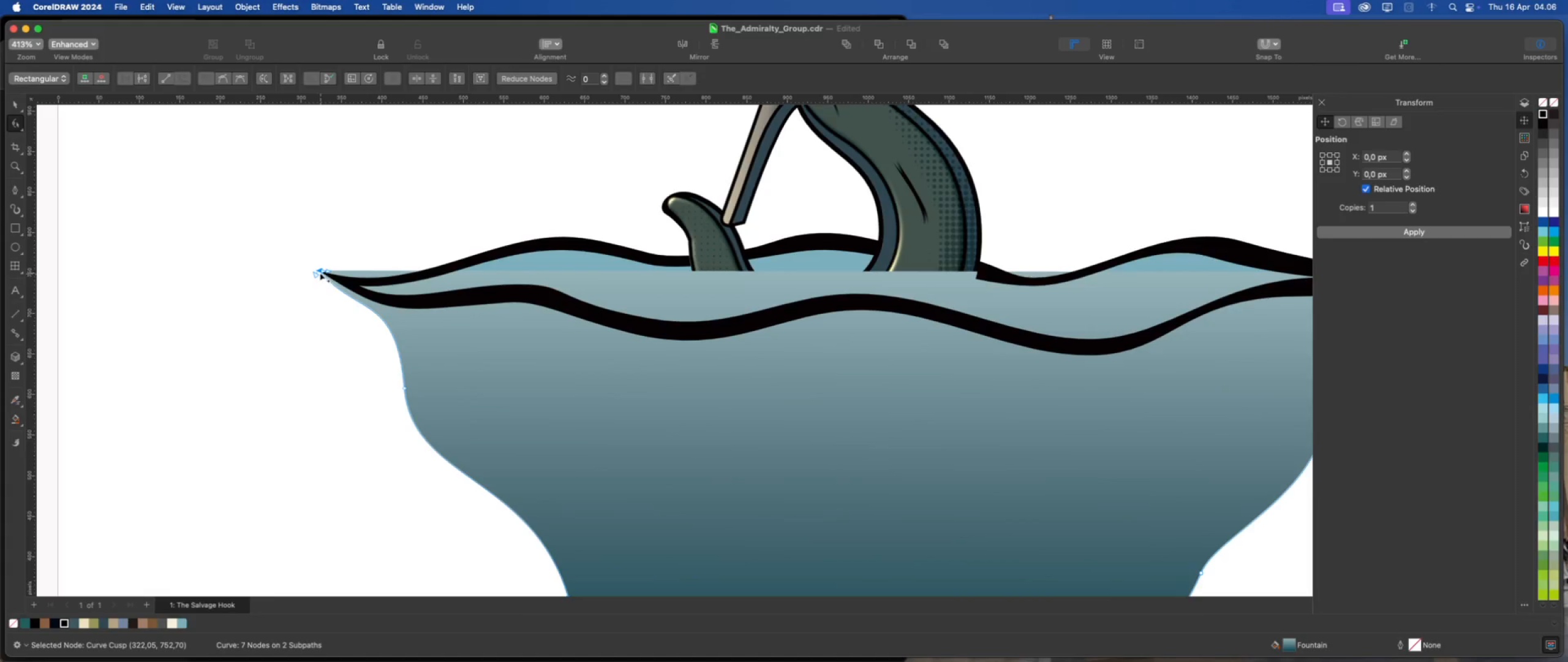 
left_click_drag(start_coordinate=[318, 268], to_coordinate=[314, 245])
 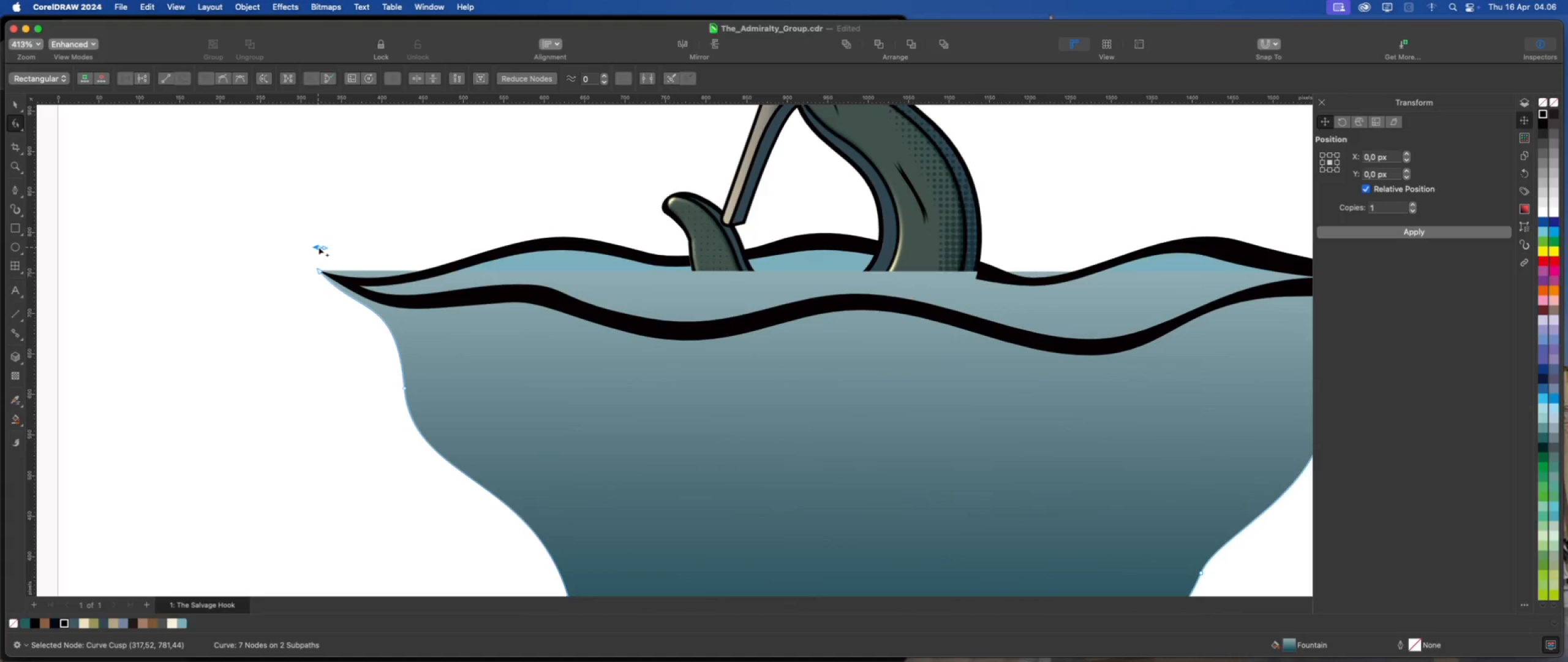 
left_click_drag(start_coordinate=[318, 247], to_coordinate=[366, 254])
 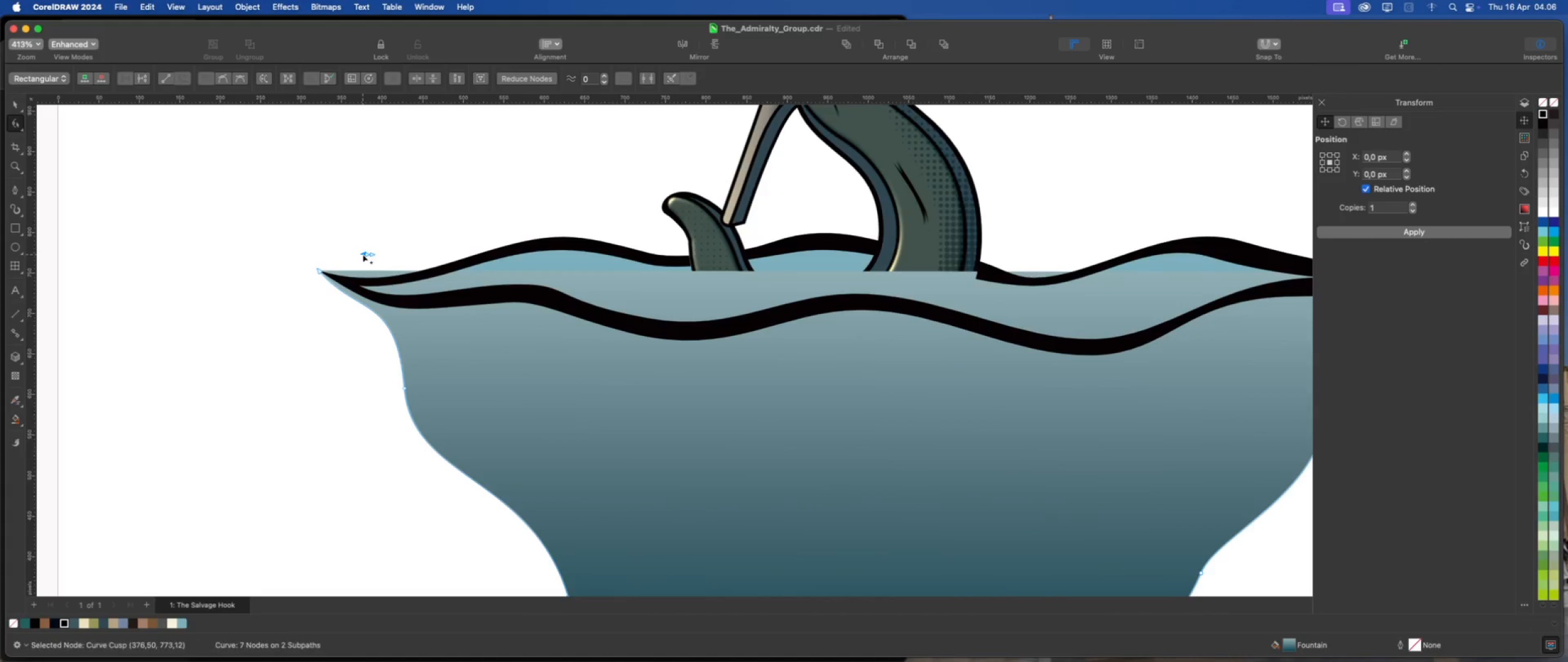 
left_click_drag(start_coordinate=[363, 254], to_coordinate=[317, 272])
 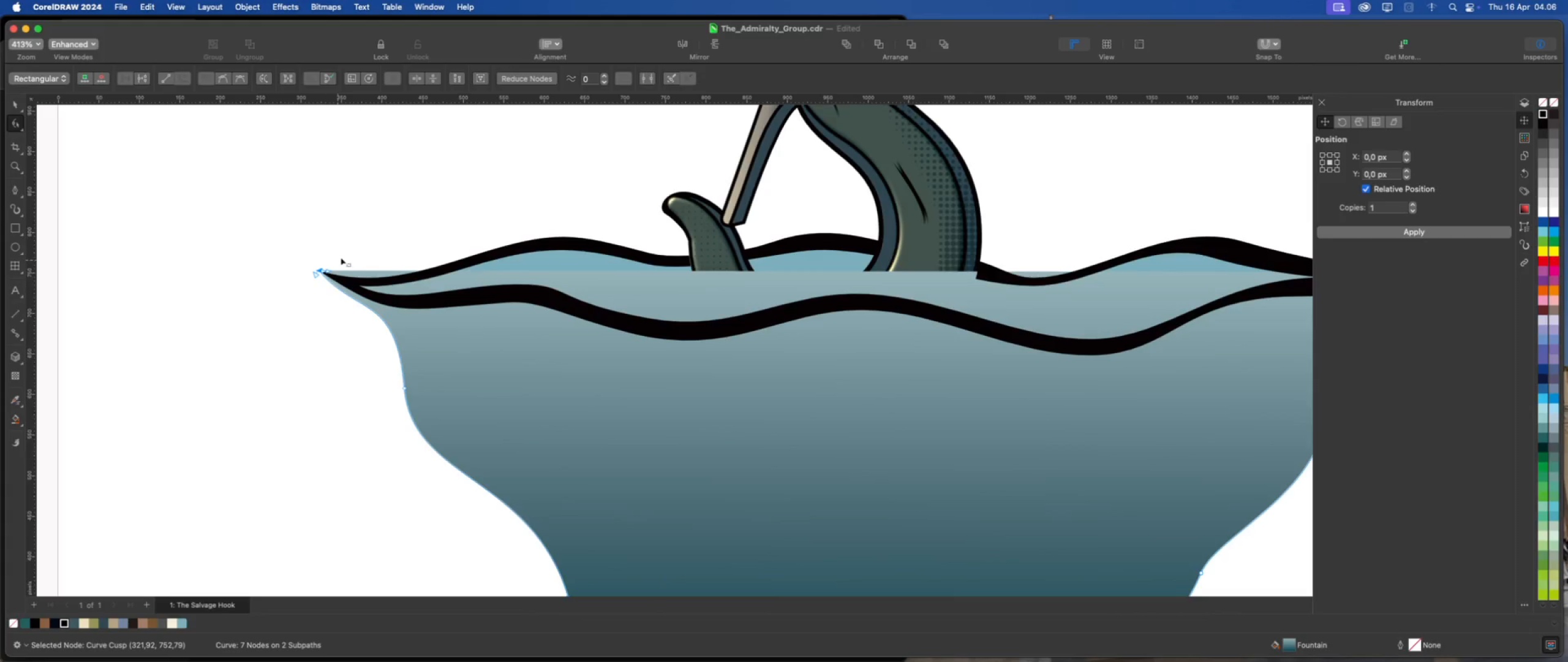 
left_click([341, 257])
 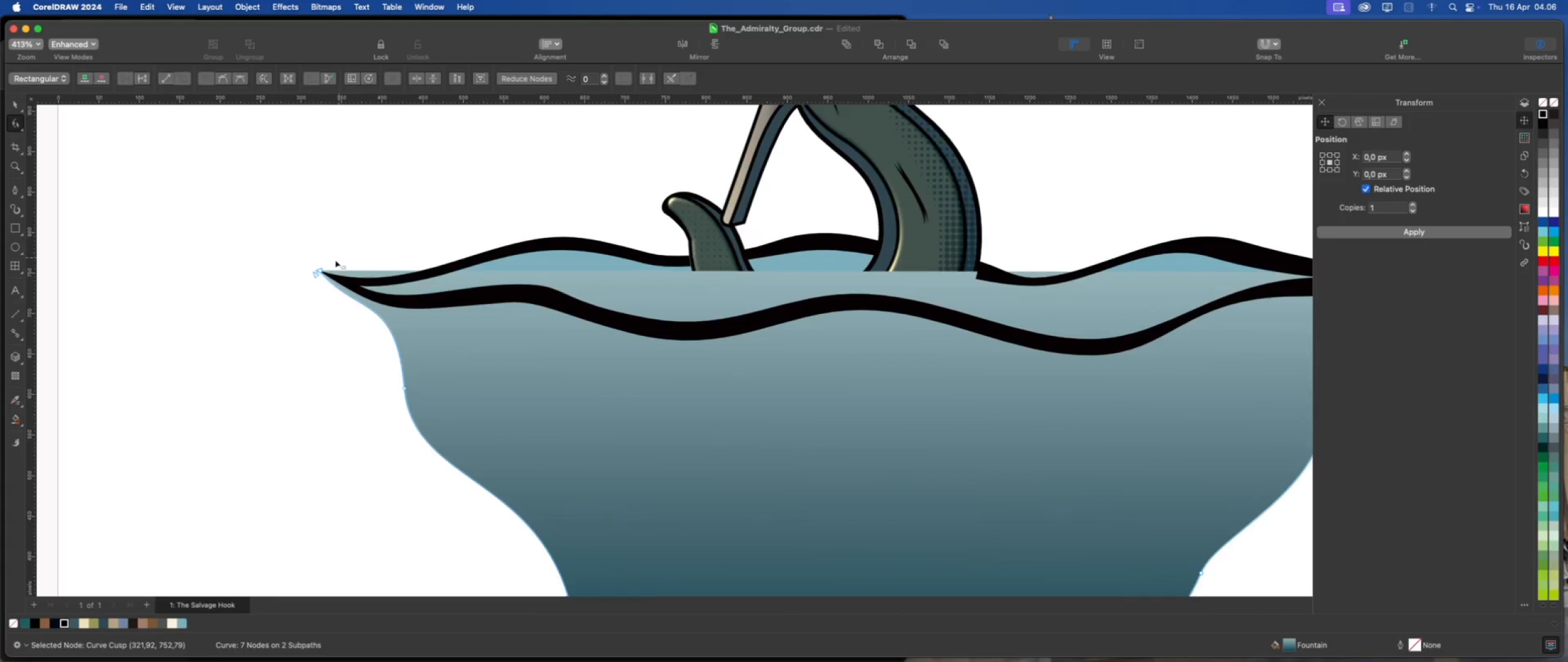 
scroll: coordinate [335, 265], scroll_direction: down, amount: 5.0
 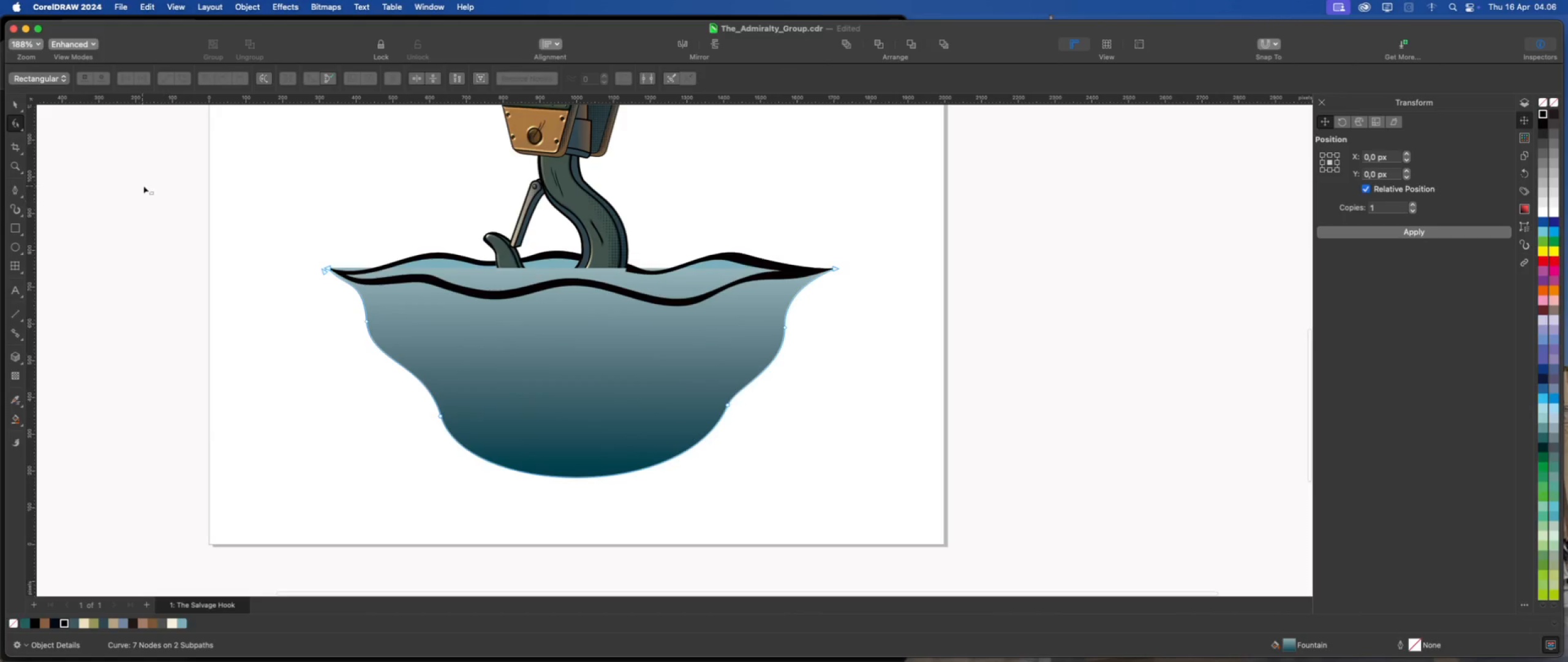 
key(Meta+Z)
 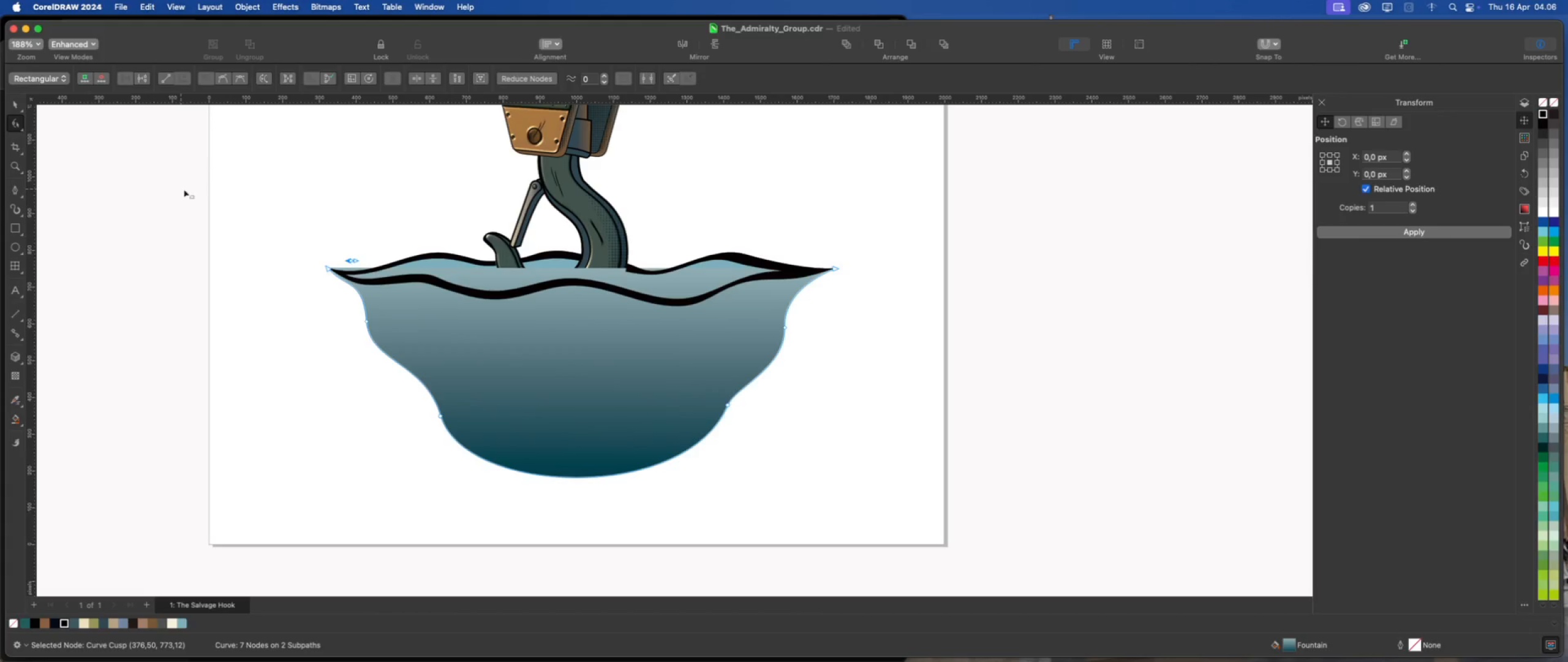 
key(Meta+Z)
 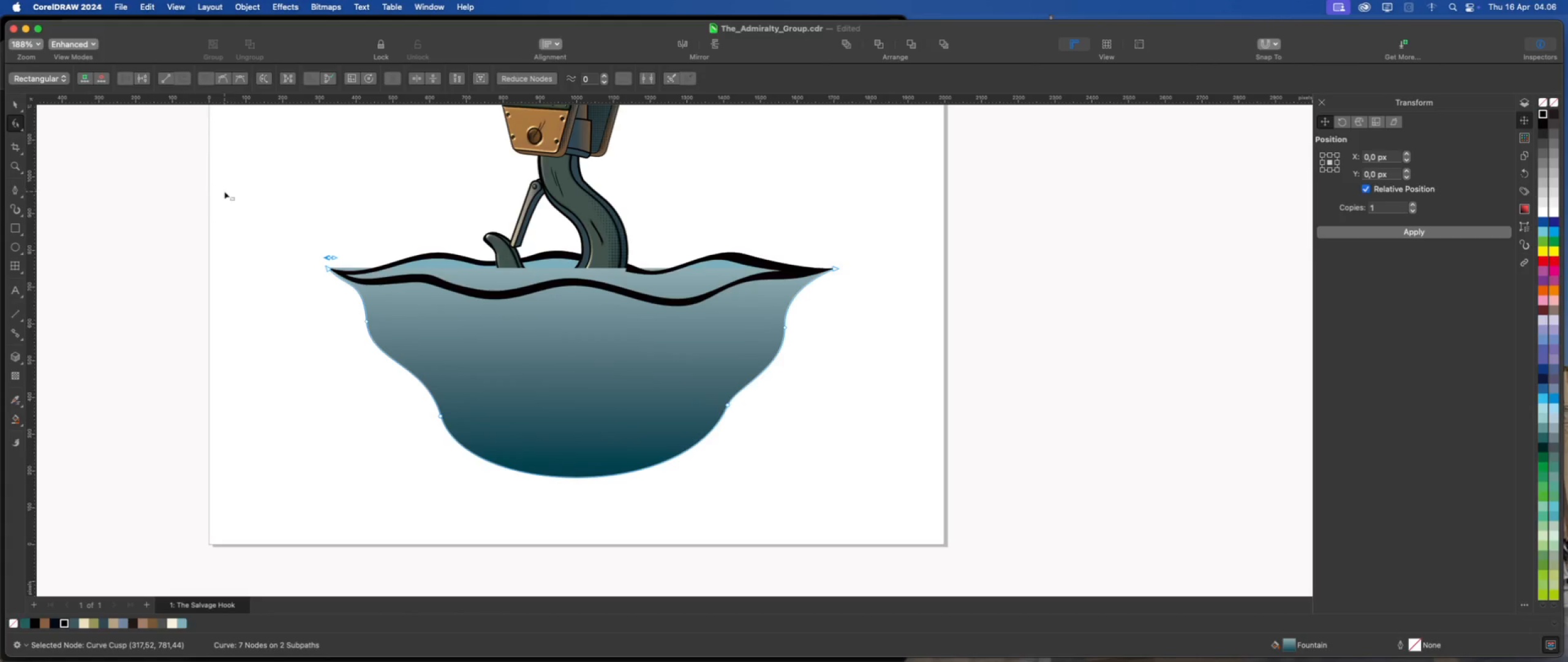 
key(Meta+Z)
 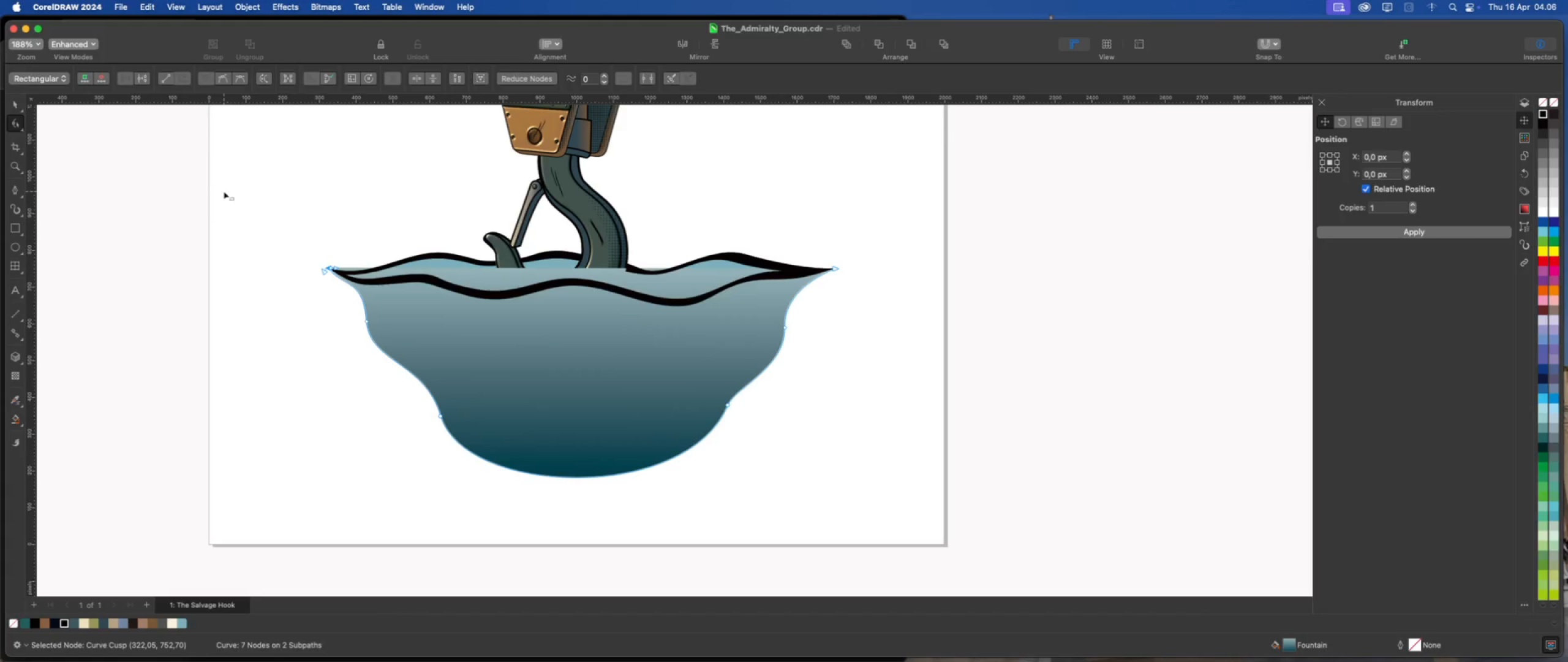 
key(Meta+Z)
 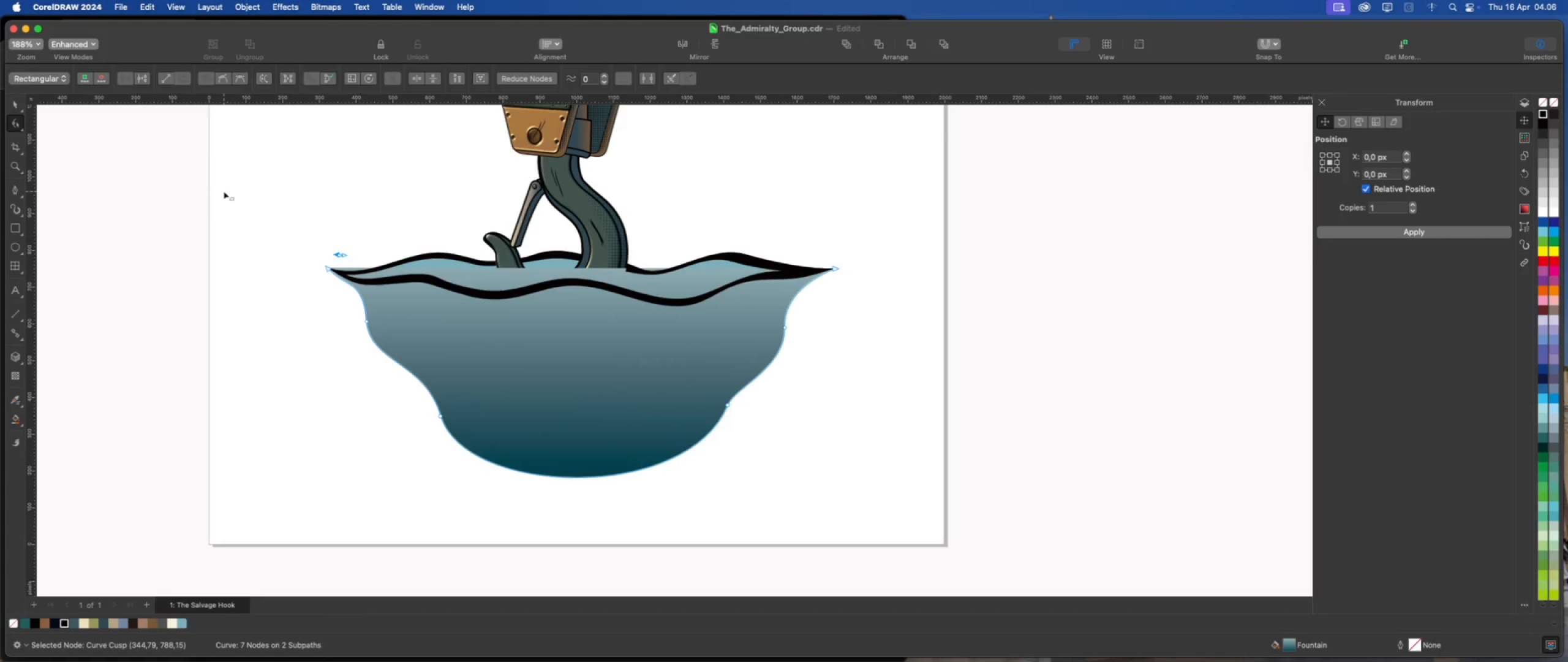 
key(Meta+Z)
 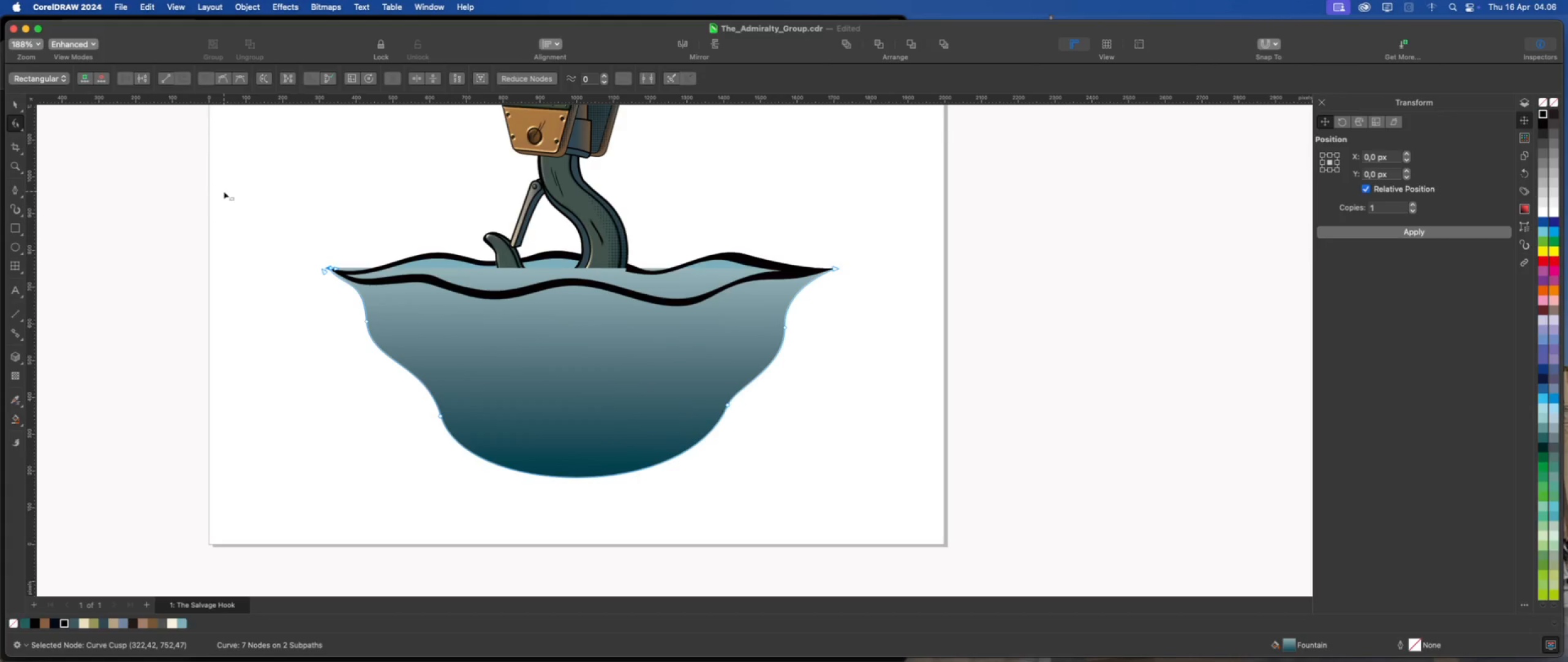 
key(Meta+Z)
 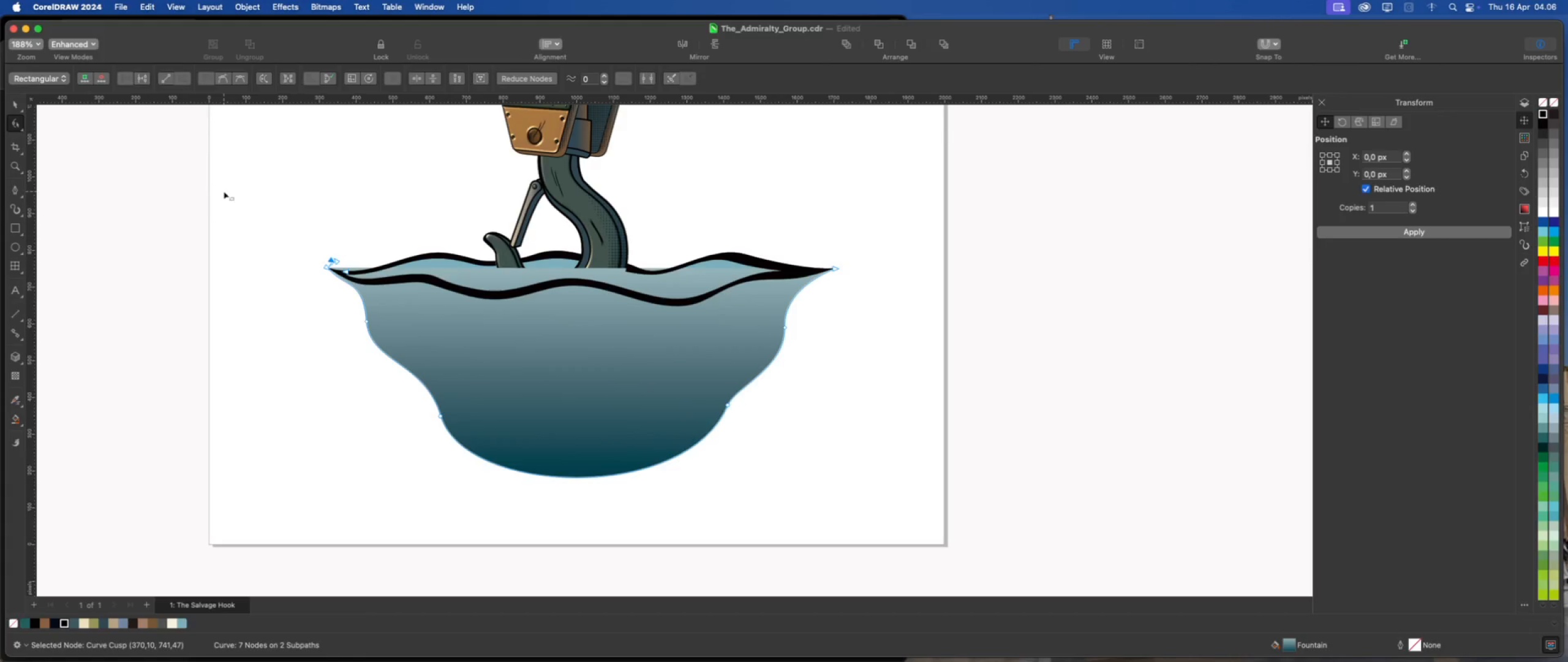 
key(Meta+Z)
 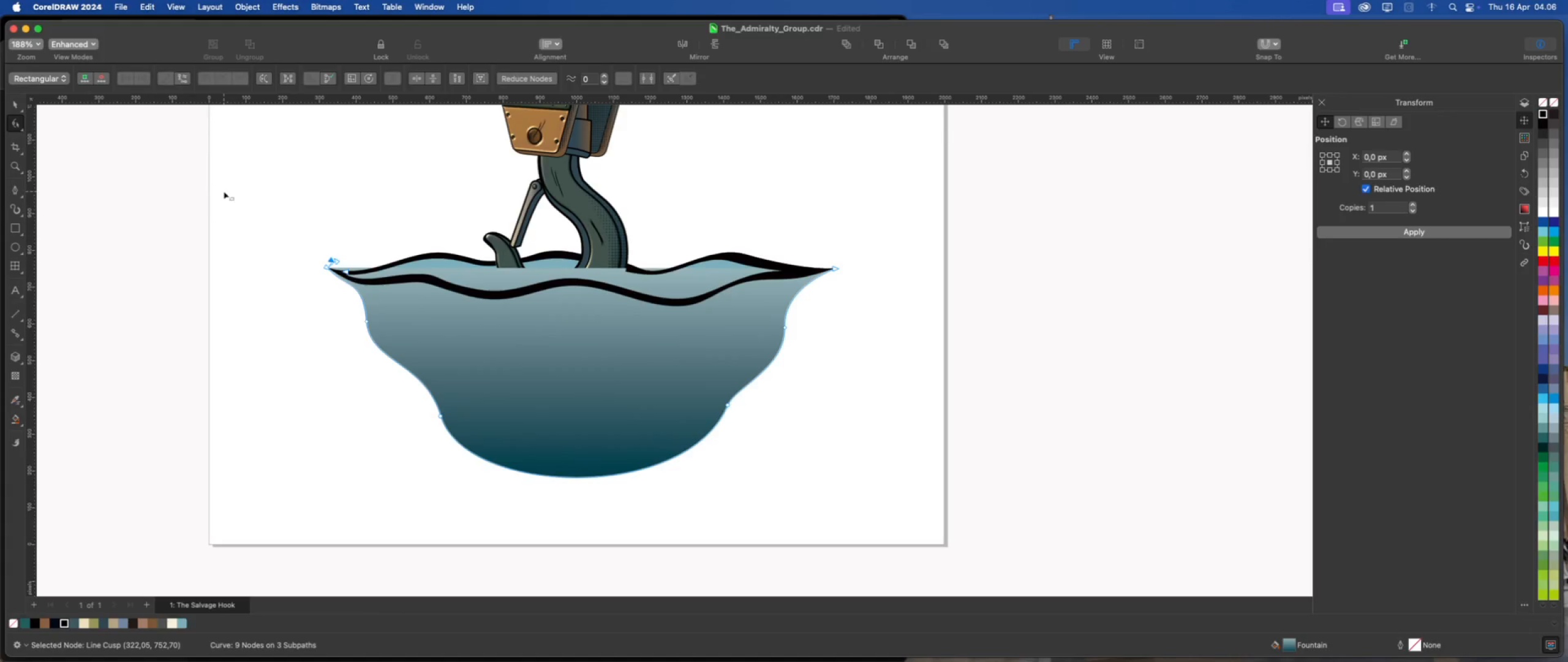 
key(Meta+Z)
 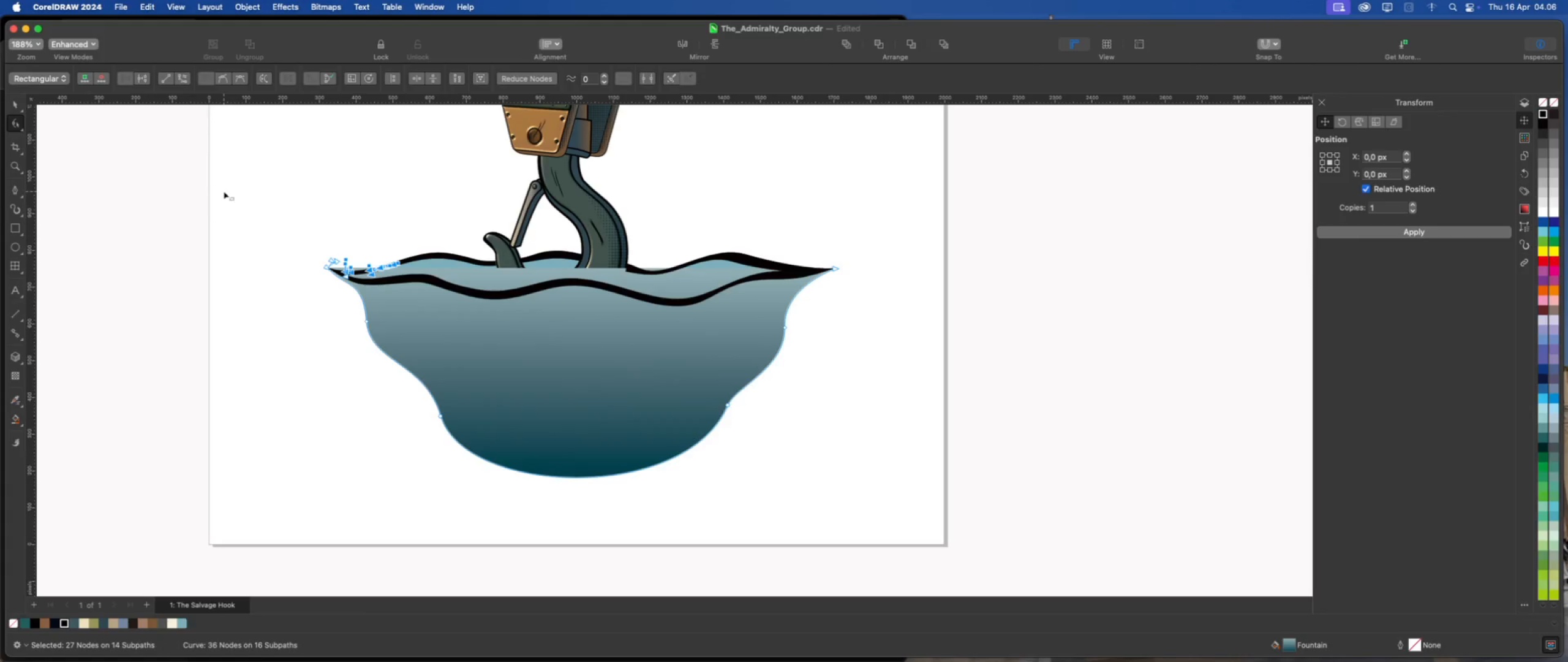 
key(Meta+Z)
 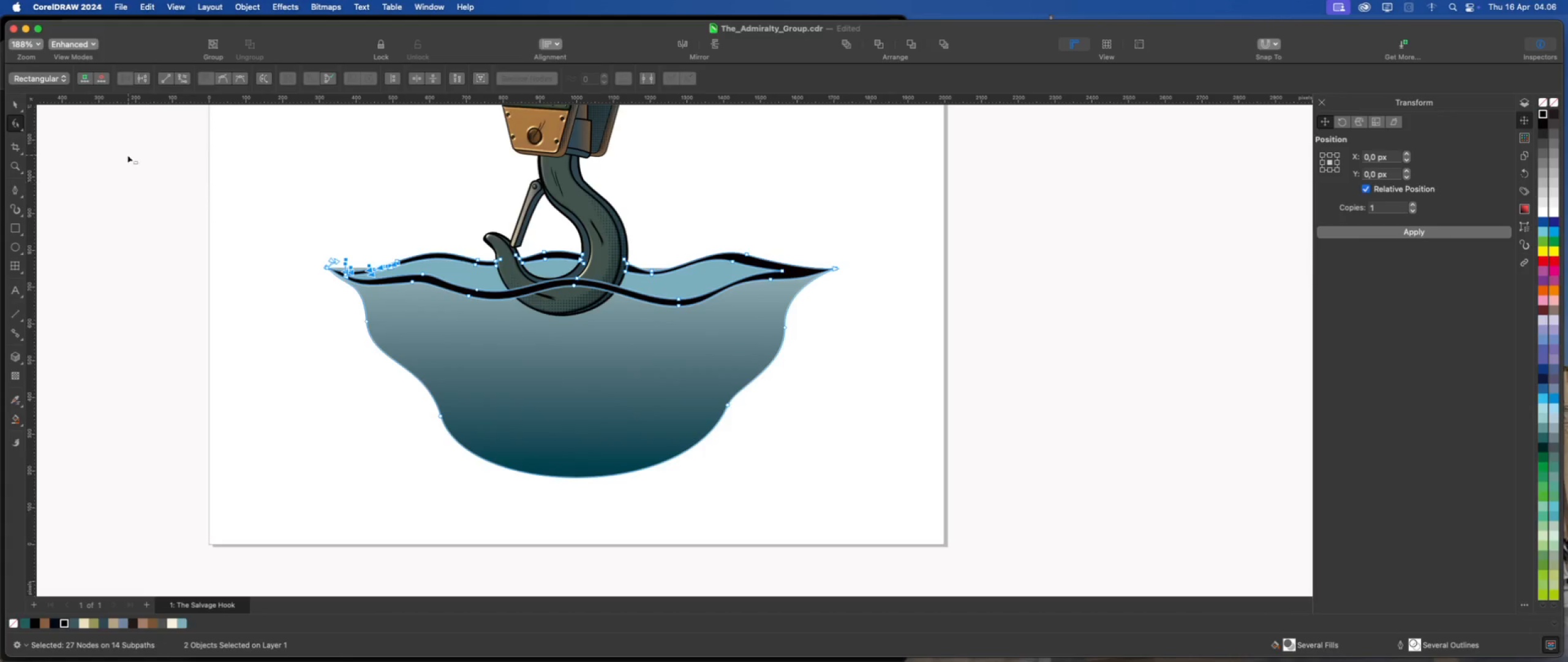 
left_click([18, 105])
 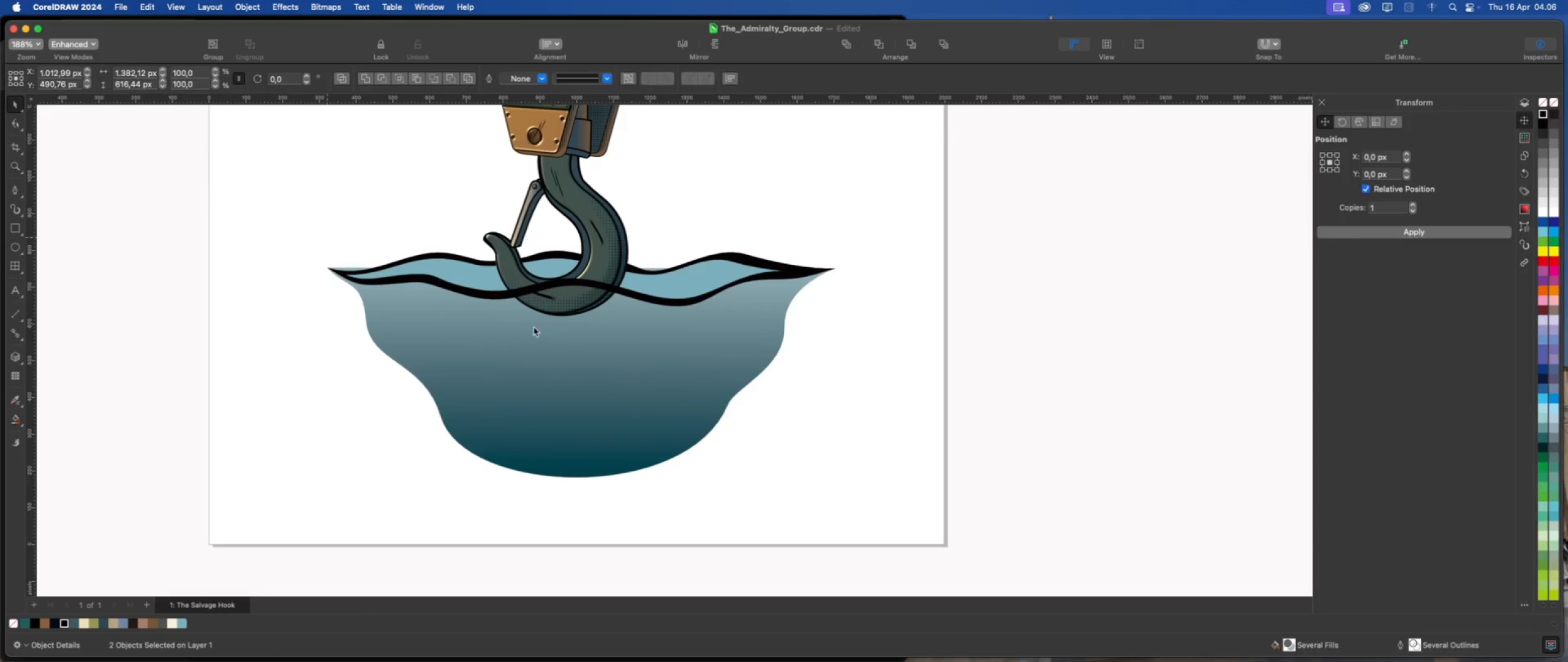 
left_click([564, 340])
 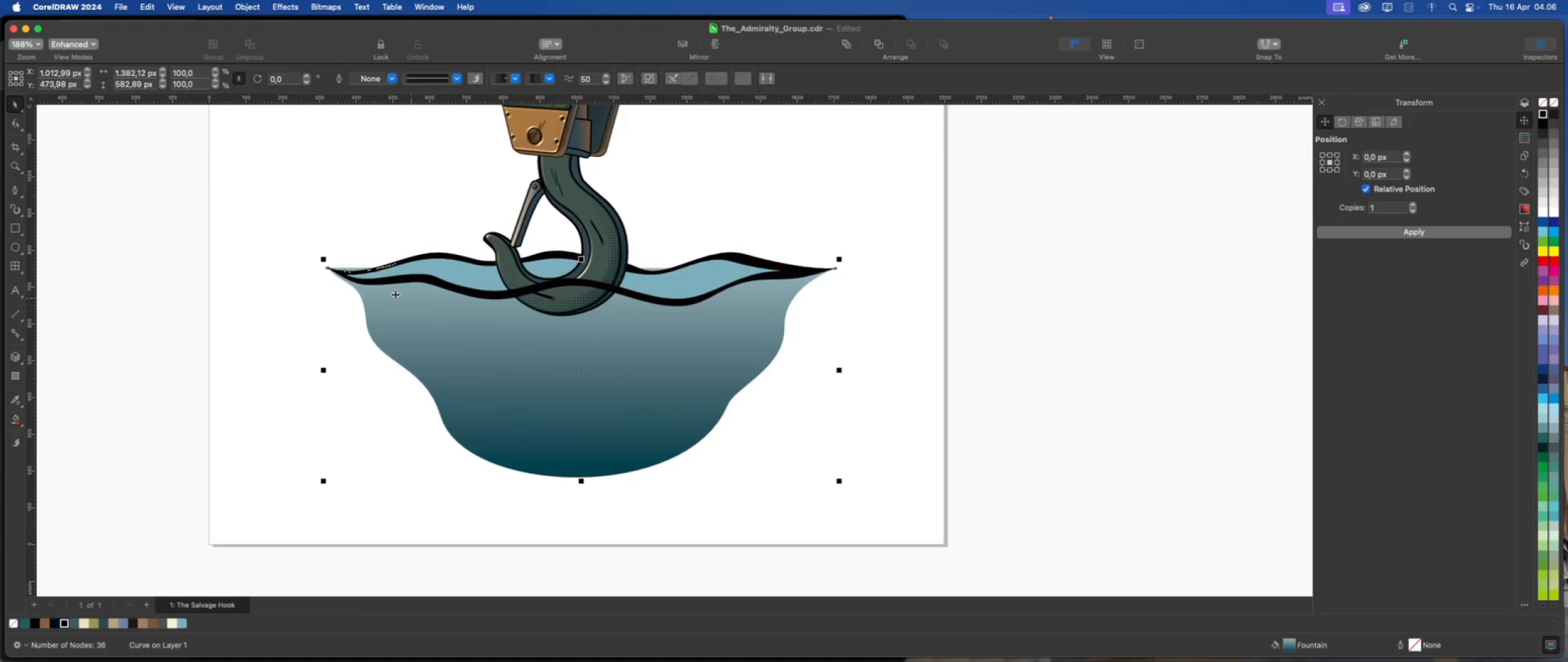 
scroll: coordinate [388, 292], scroll_direction: up, amount: 1.0
 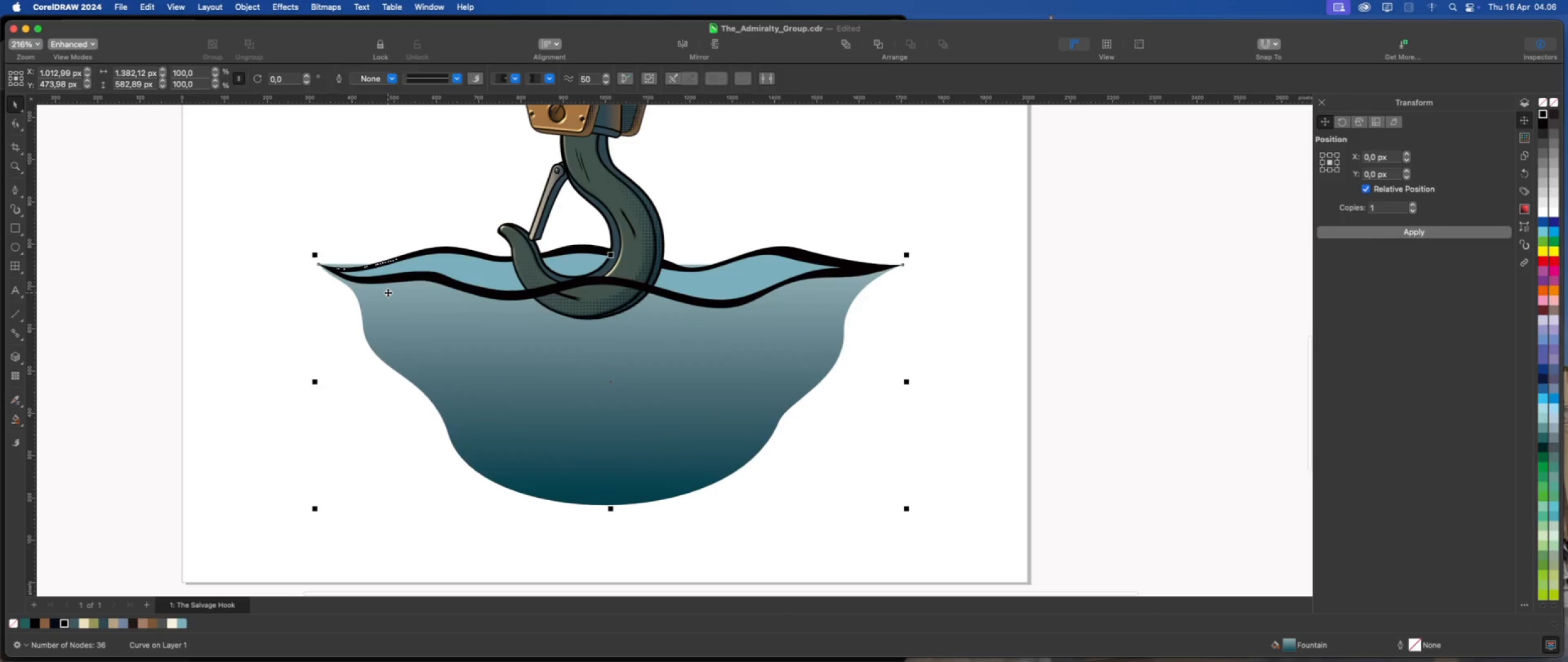 
key(Meta+Z)
 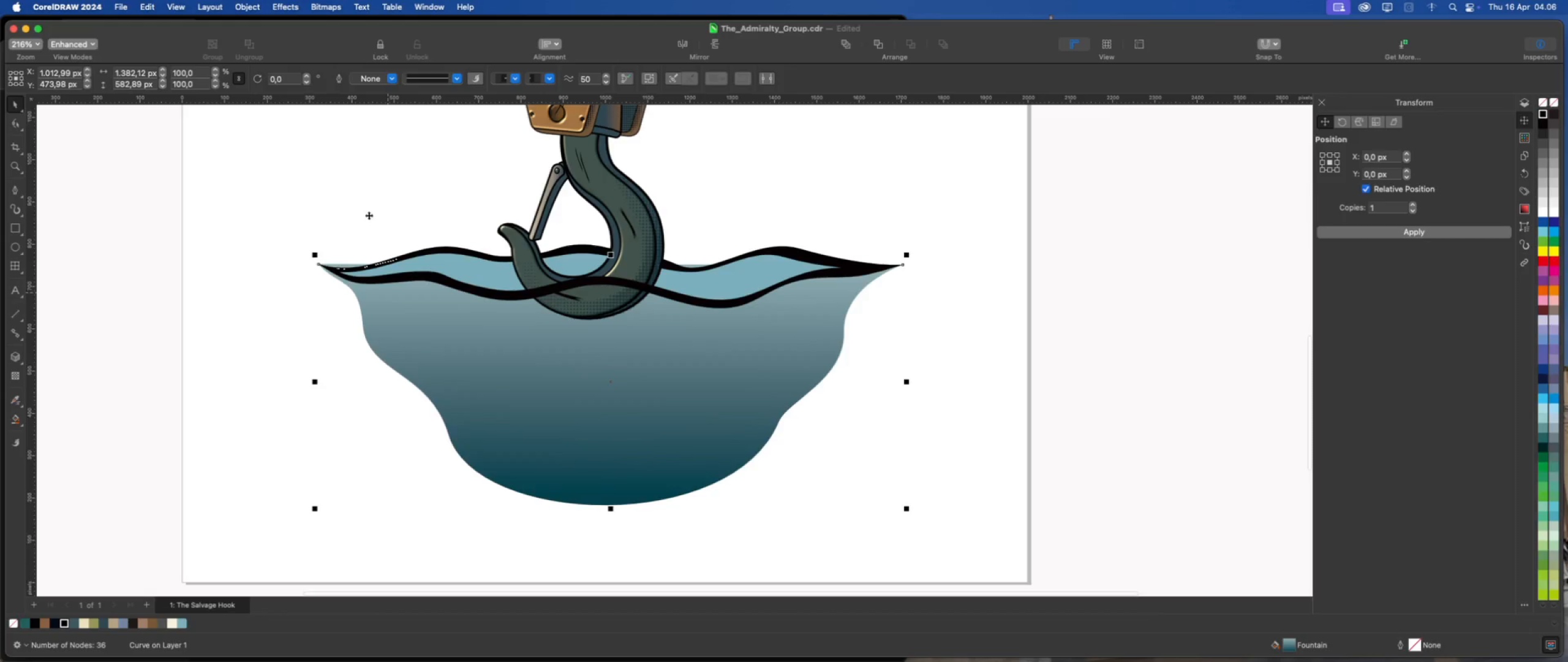 
left_click([369, 215])
 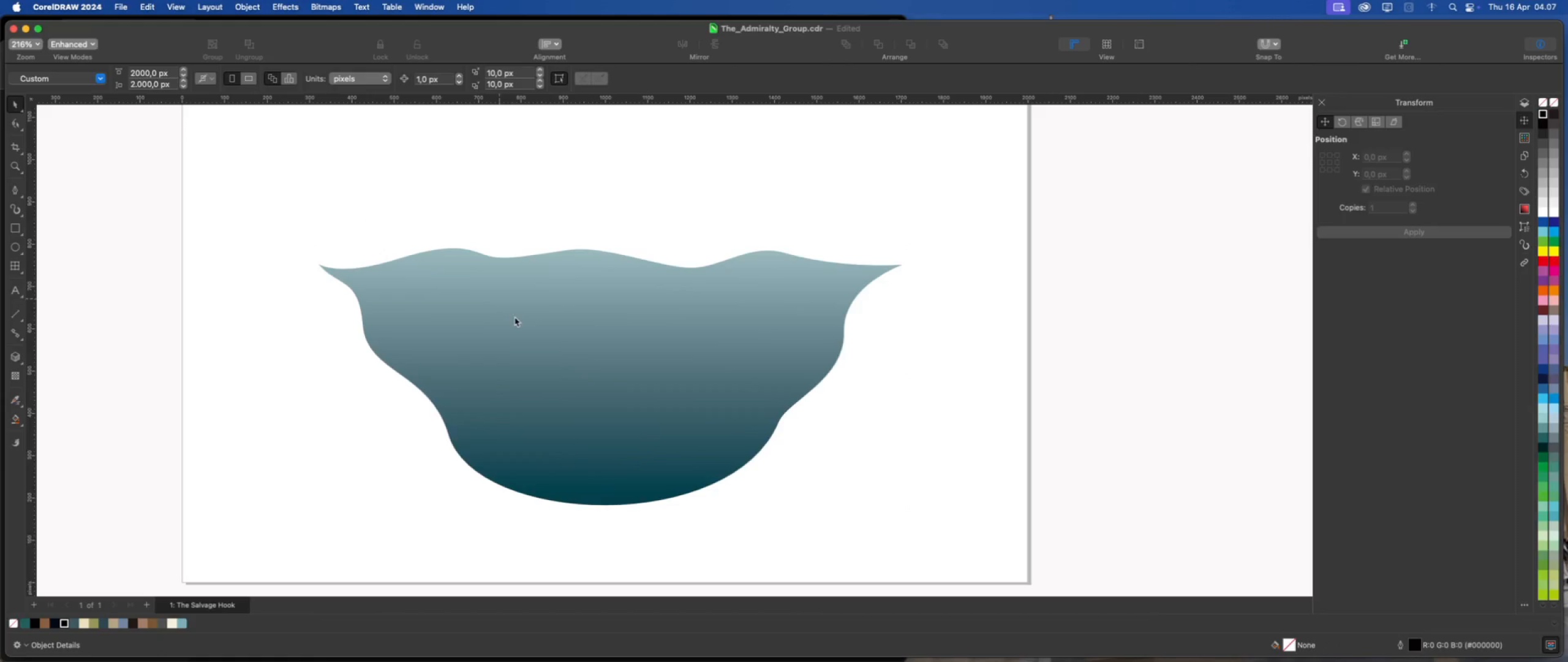 
scroll: coordinate [612, 387], scroll_direction: down, amount: 2.0
 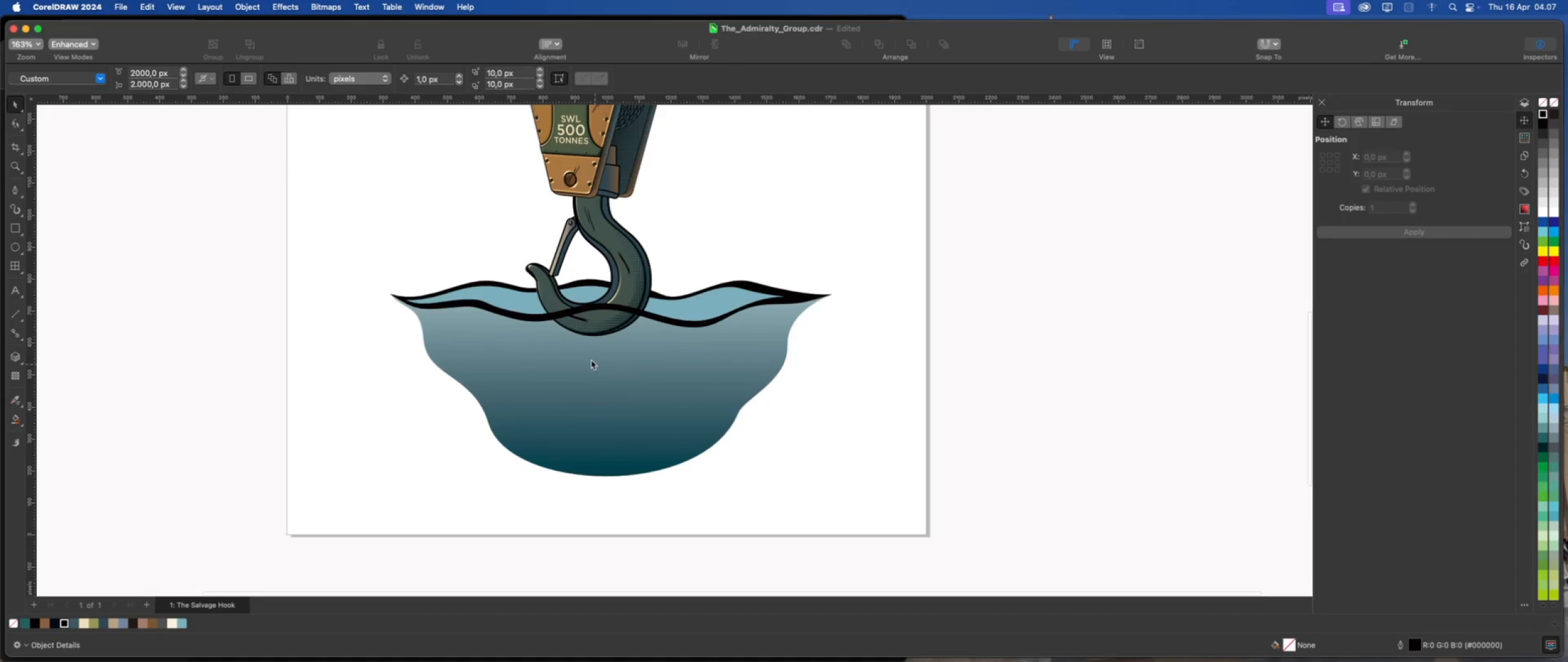 
scroll: coordinate [568, 322], scroll_direction: up, amount: 2.0
 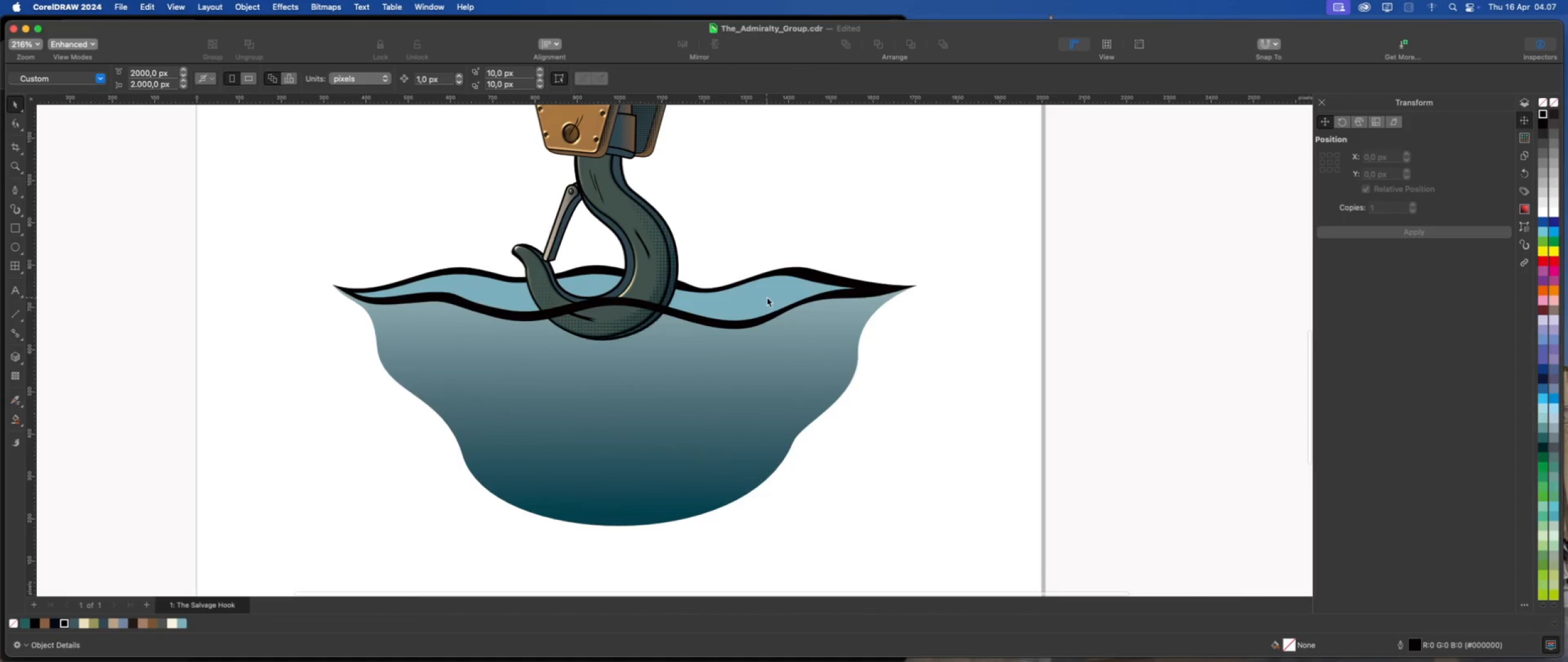 
left_click([770, 296])
 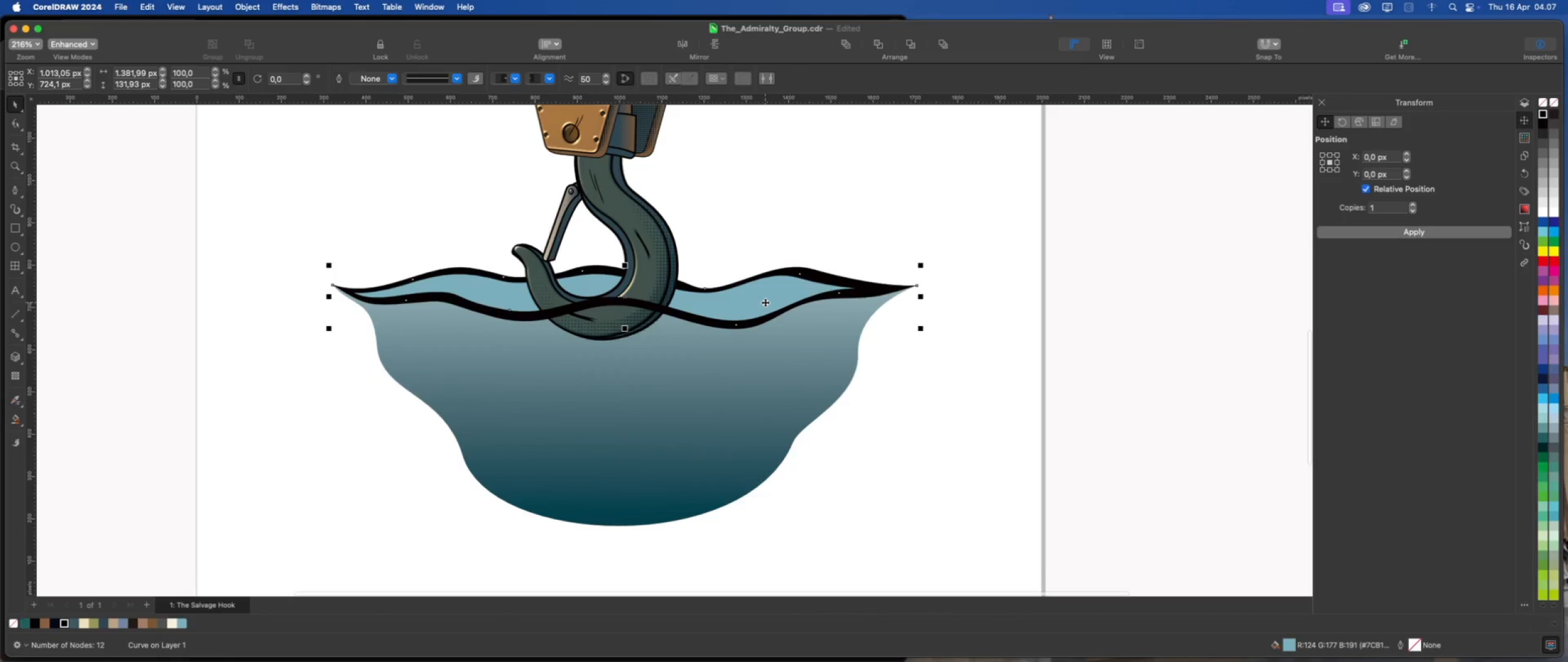 
scroll: coordinate [765, 302], scroll_direction: up, amount: 1.0
 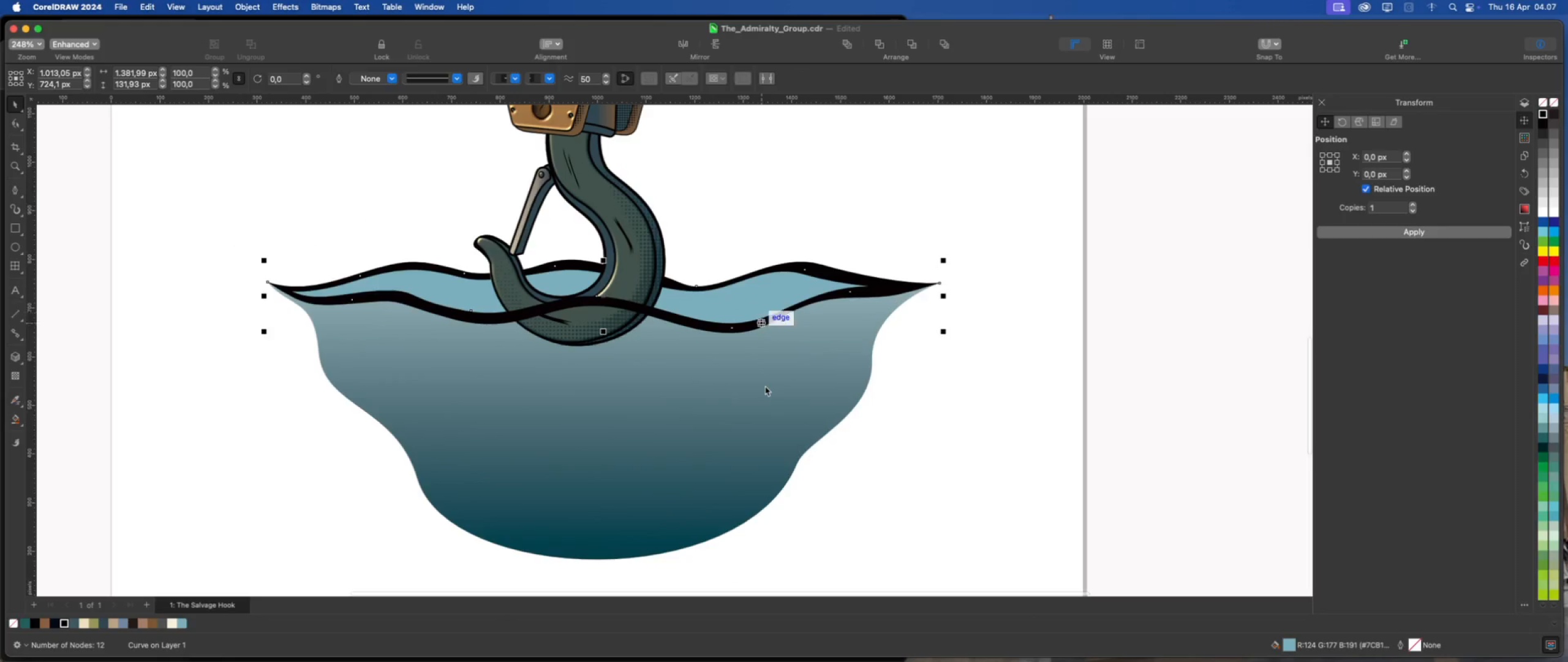 
left_click([765, 386])
 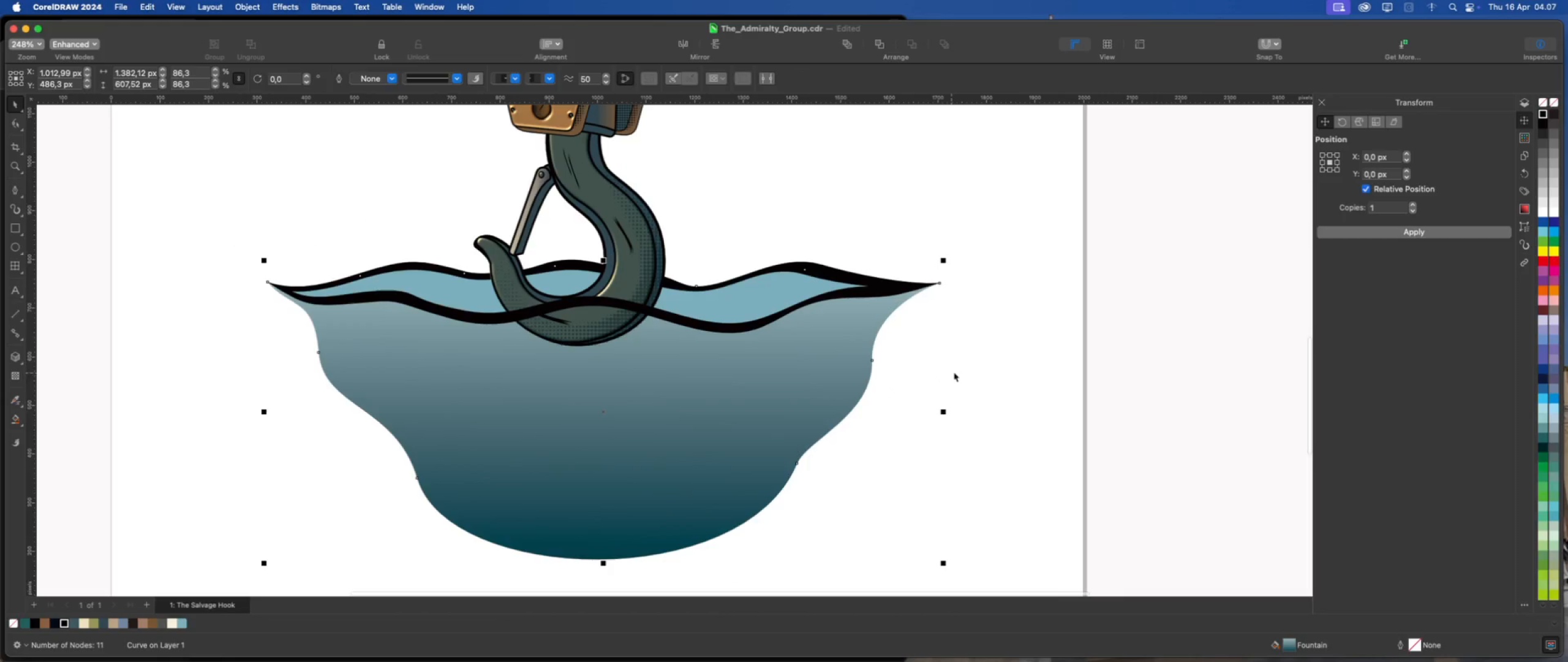 
left_click([954, 372])
 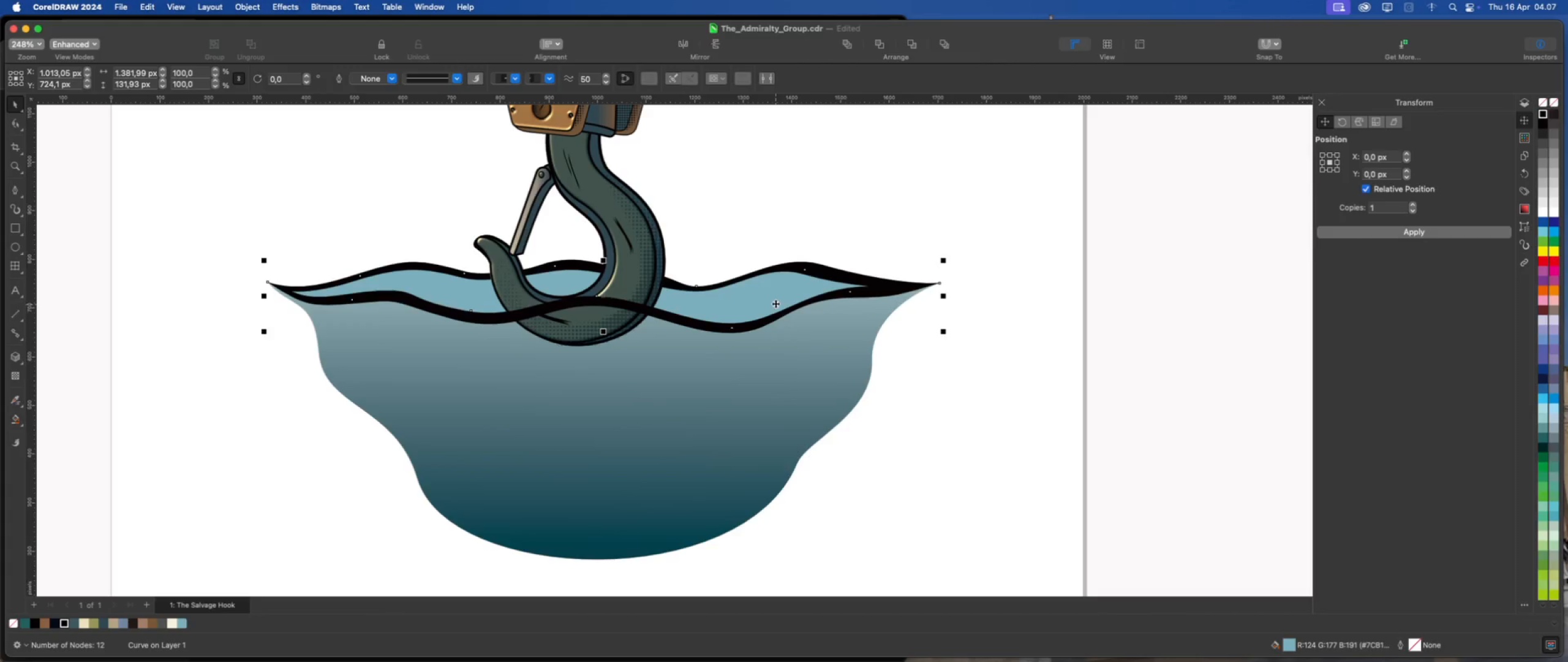 
scroll: coordinate [729, 300], scroll_direction: down, amount: 2.0
 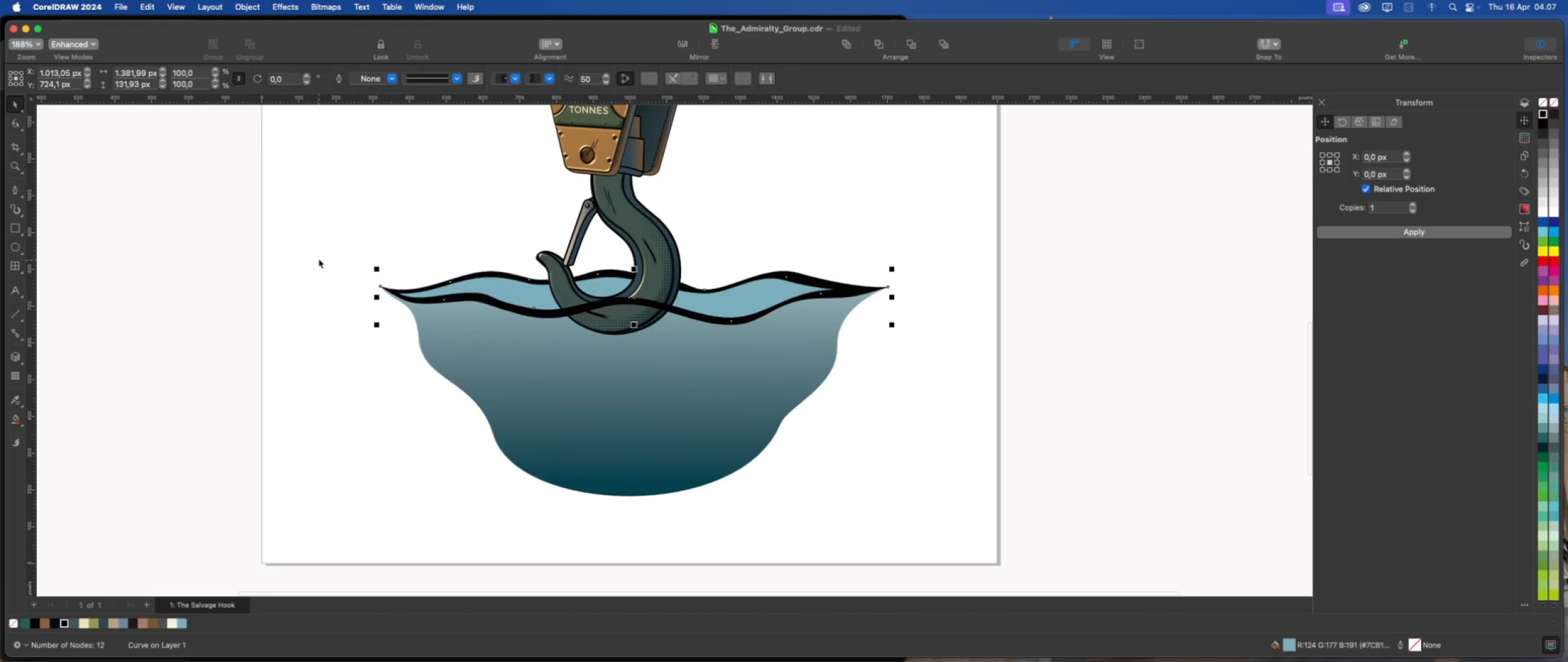 
left_click([323, 256])
 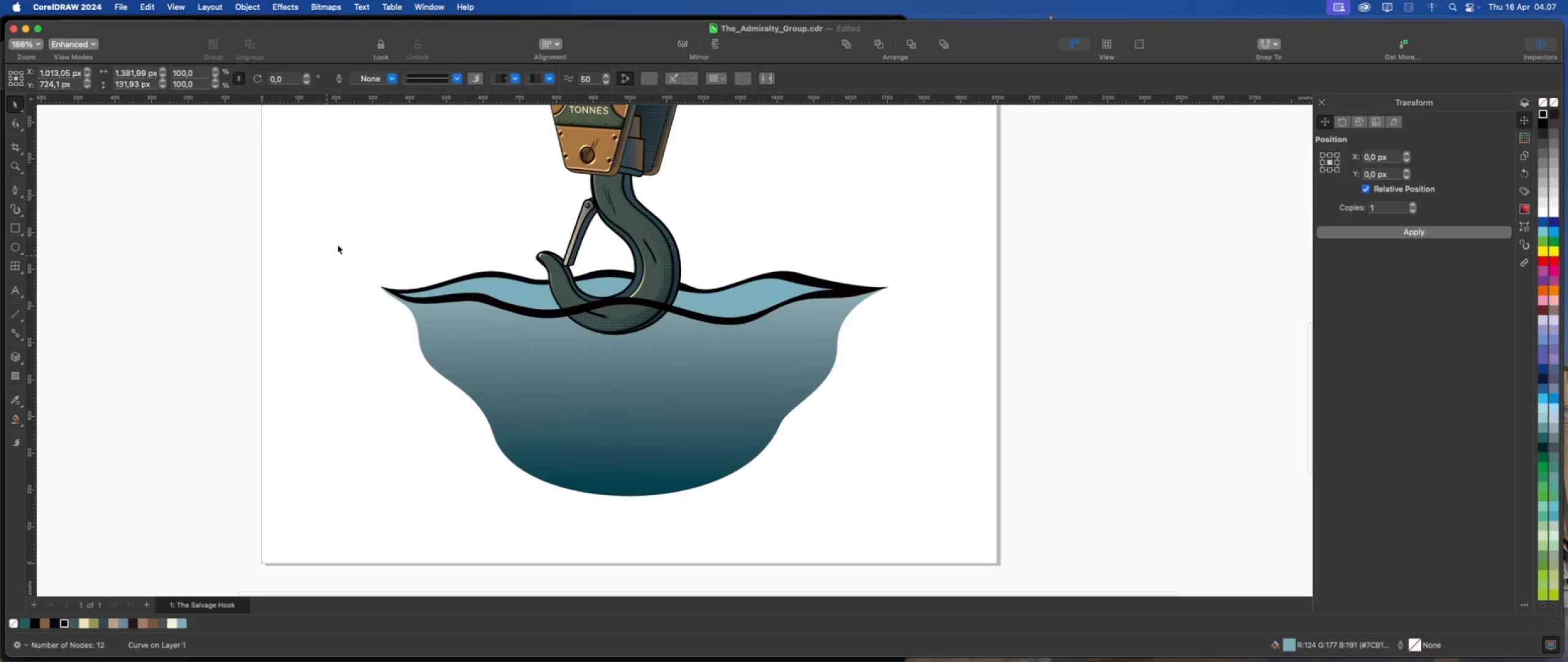 
left_click_drag(start_coordinate=[338, 244], to_coordinate=[930, 518])
 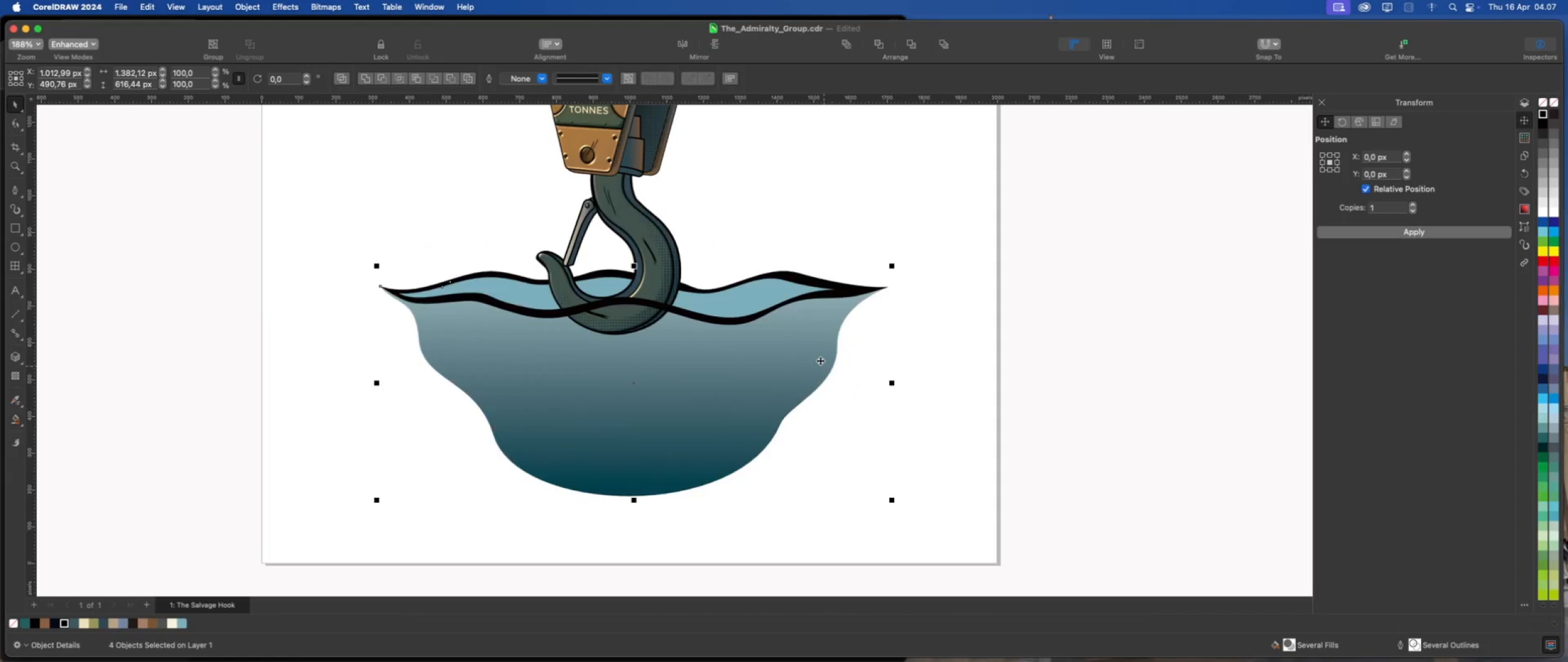 
scroll: coordinate [820, 359], scroll_direction: down, amount: 4.0
 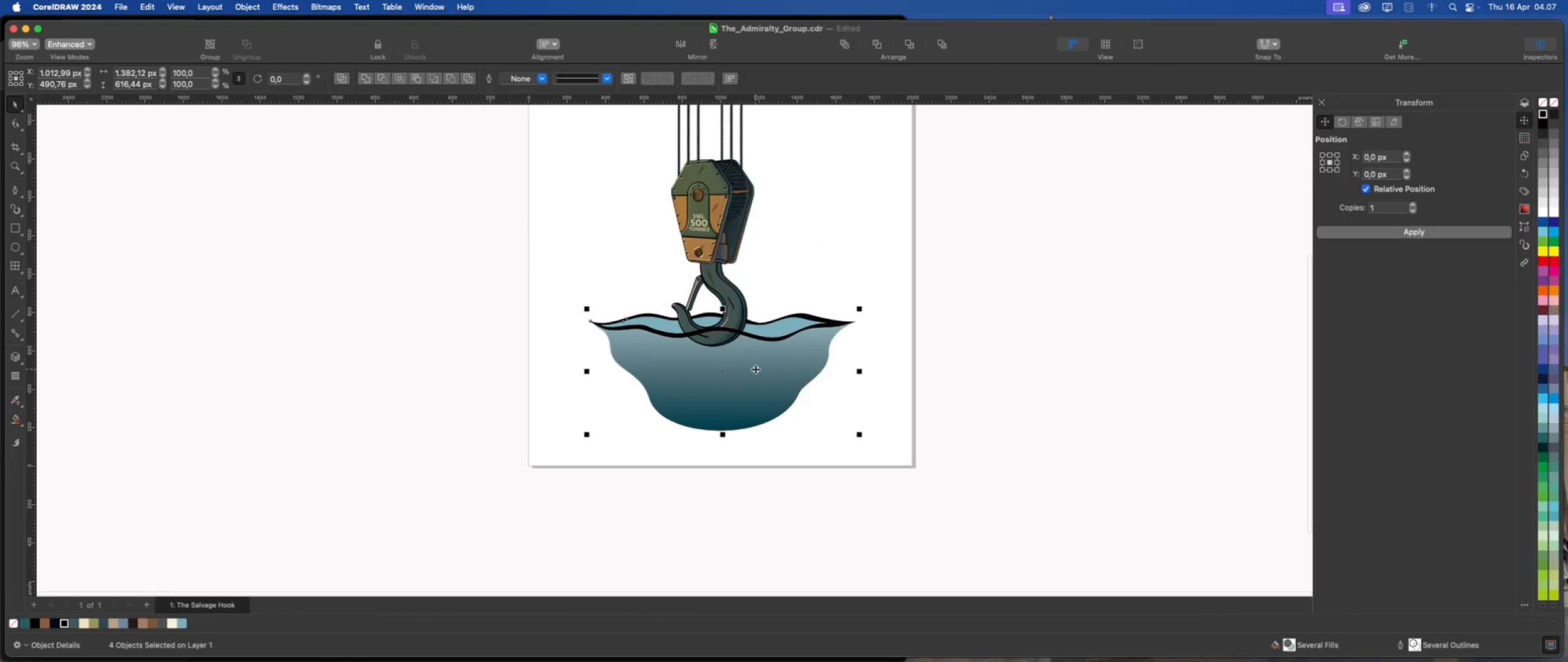 
left_click_drag(start_coordinate=[755, 369], to_coordinate=[753, 419])
 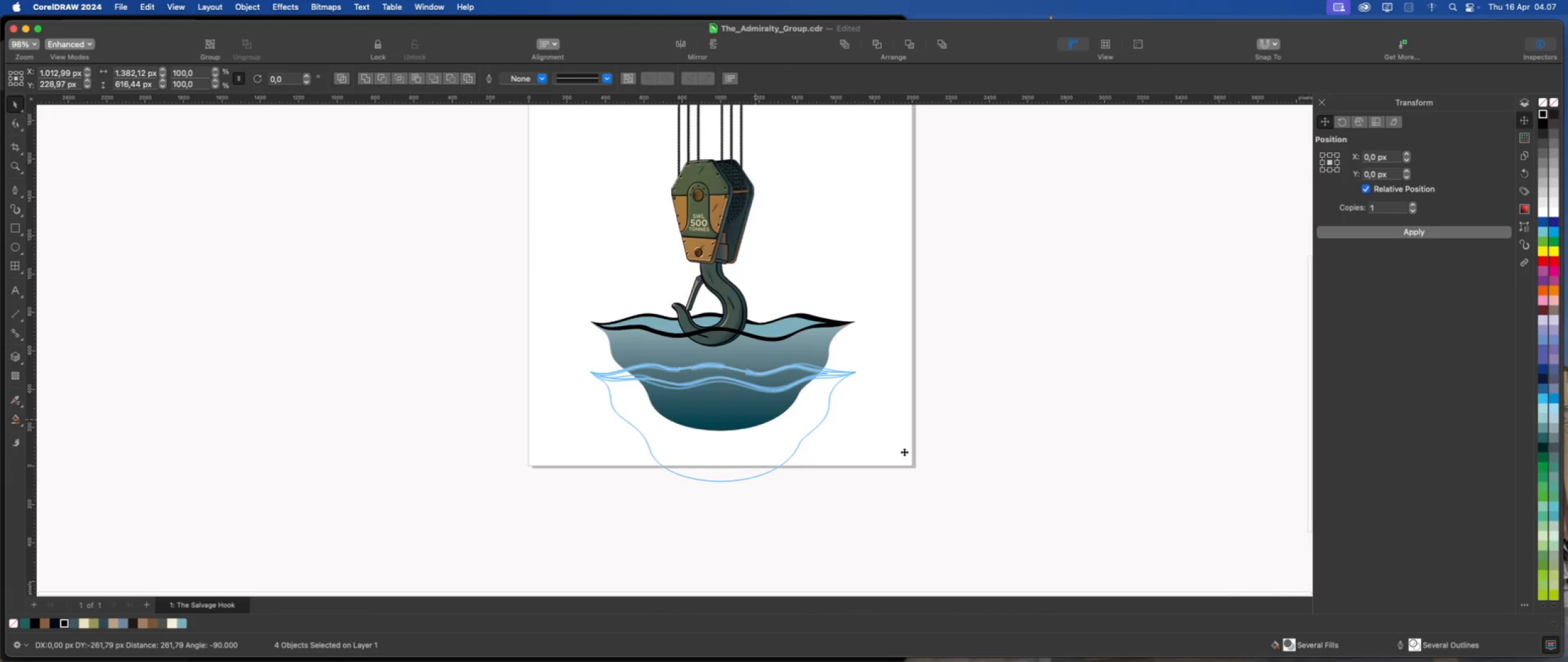 
hold_key(key=ShiftLeft, duration=0.68)
 